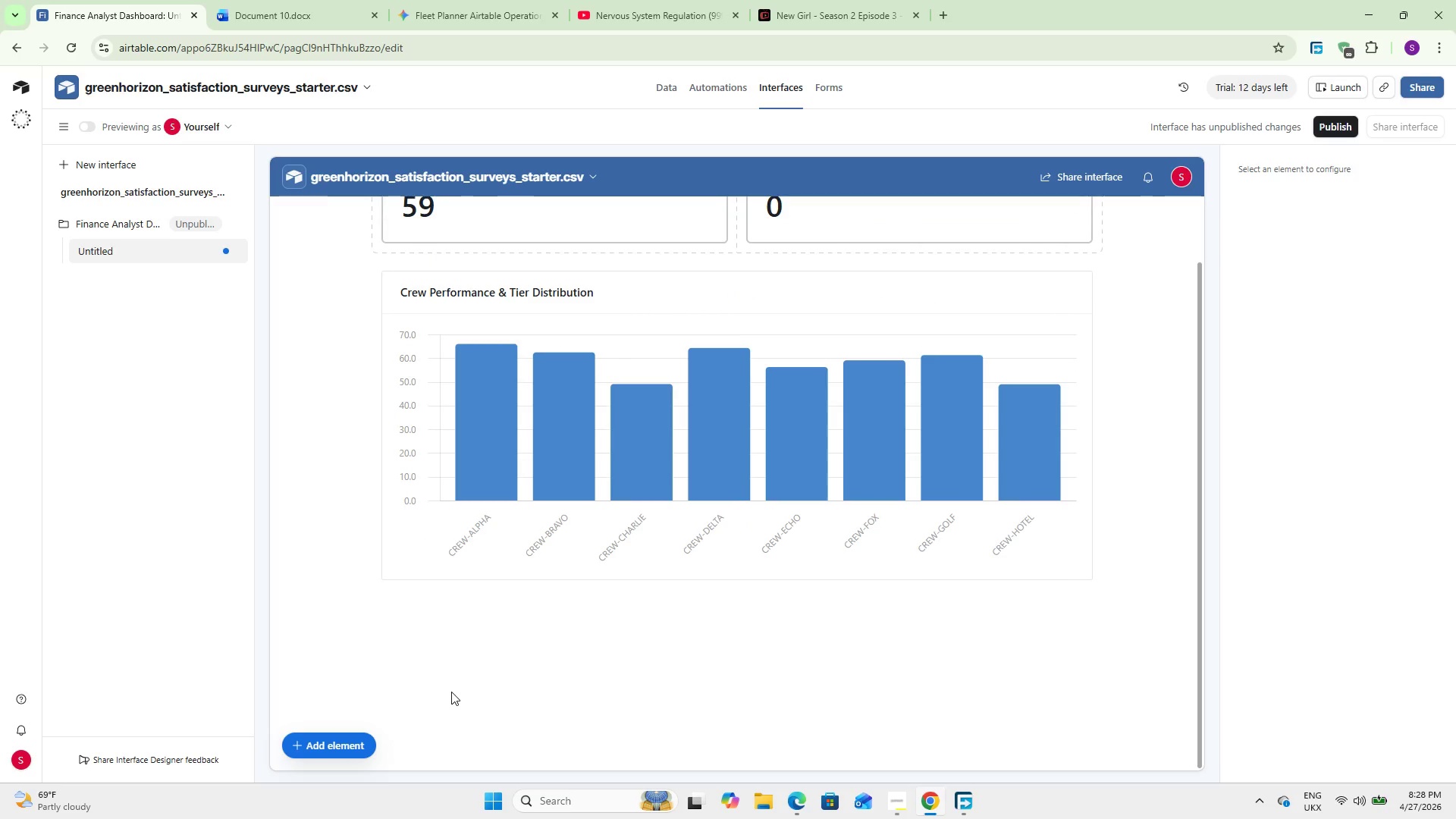 
left_click([331, 736])
 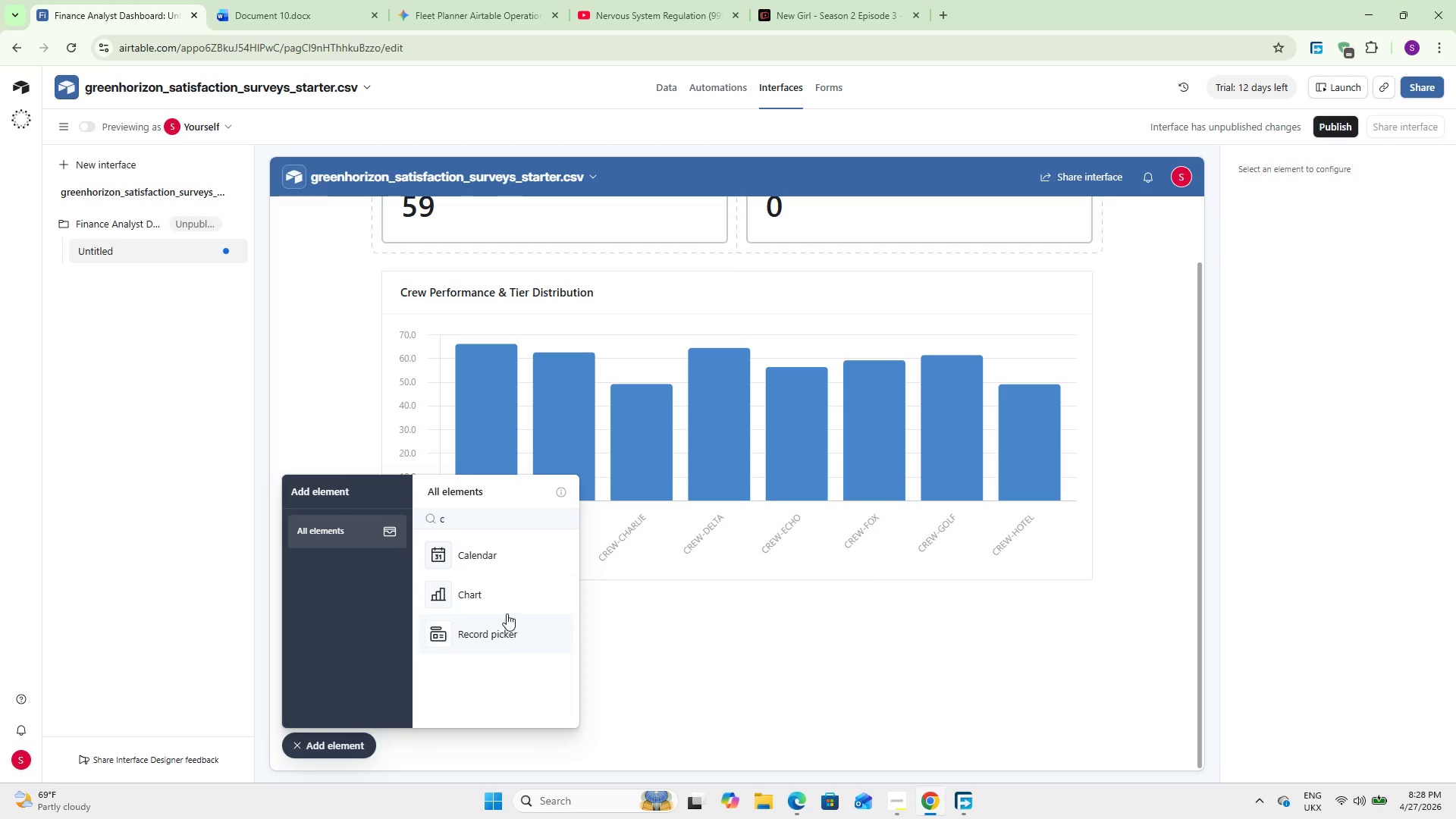 
left_click([505, 595])
 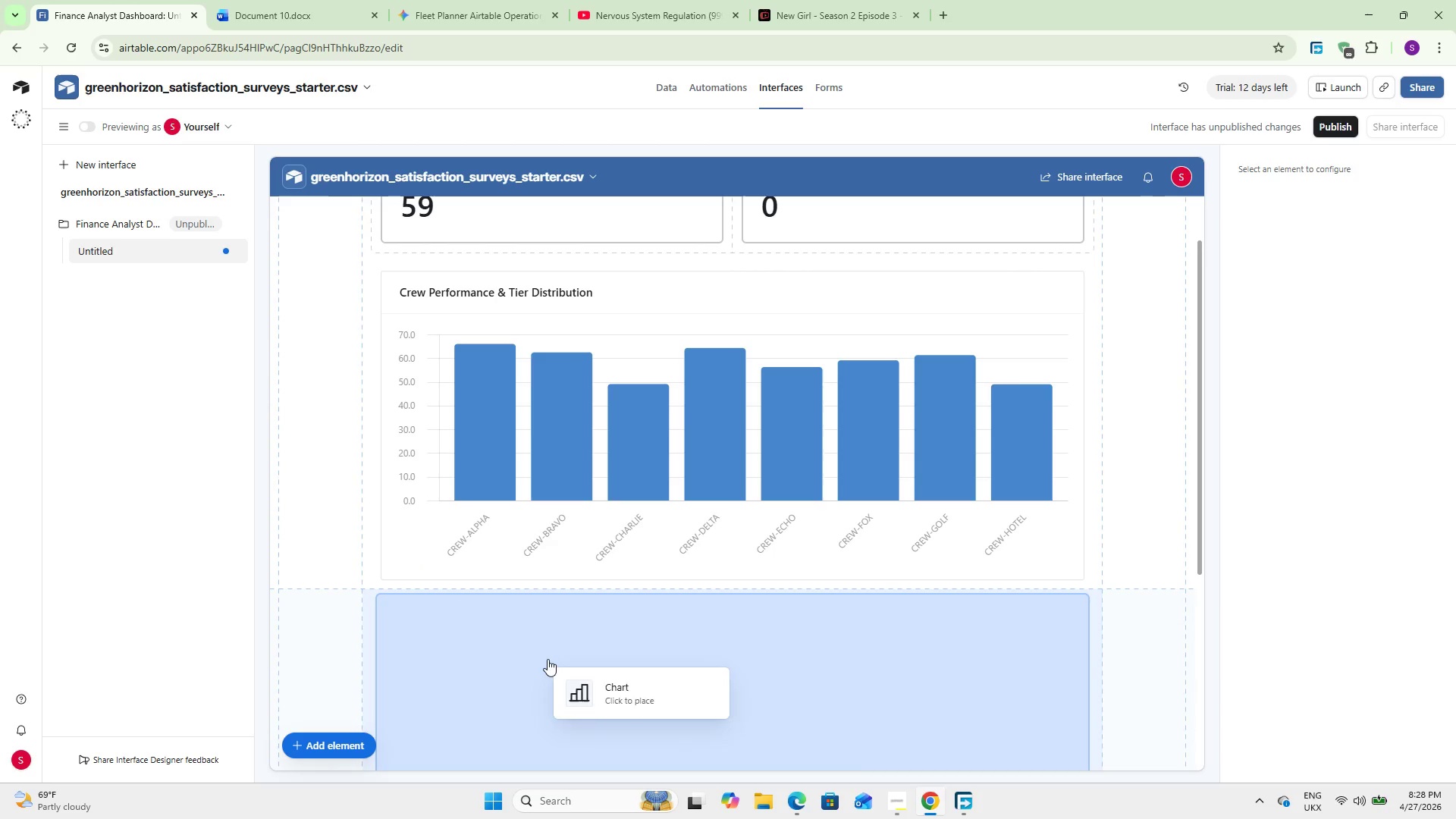 
left_click([617, 668])
 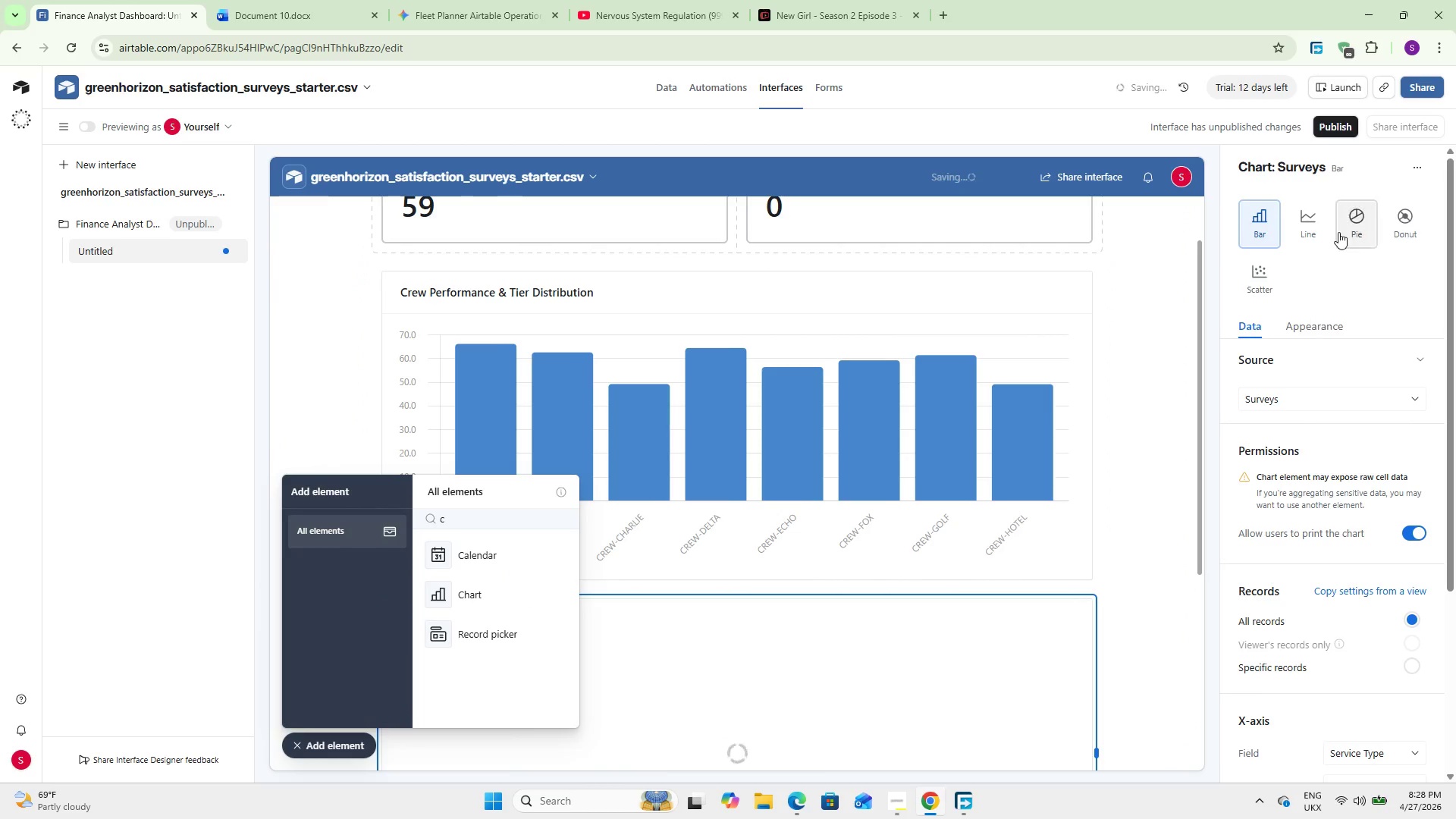 
left_click([1313, 224])
 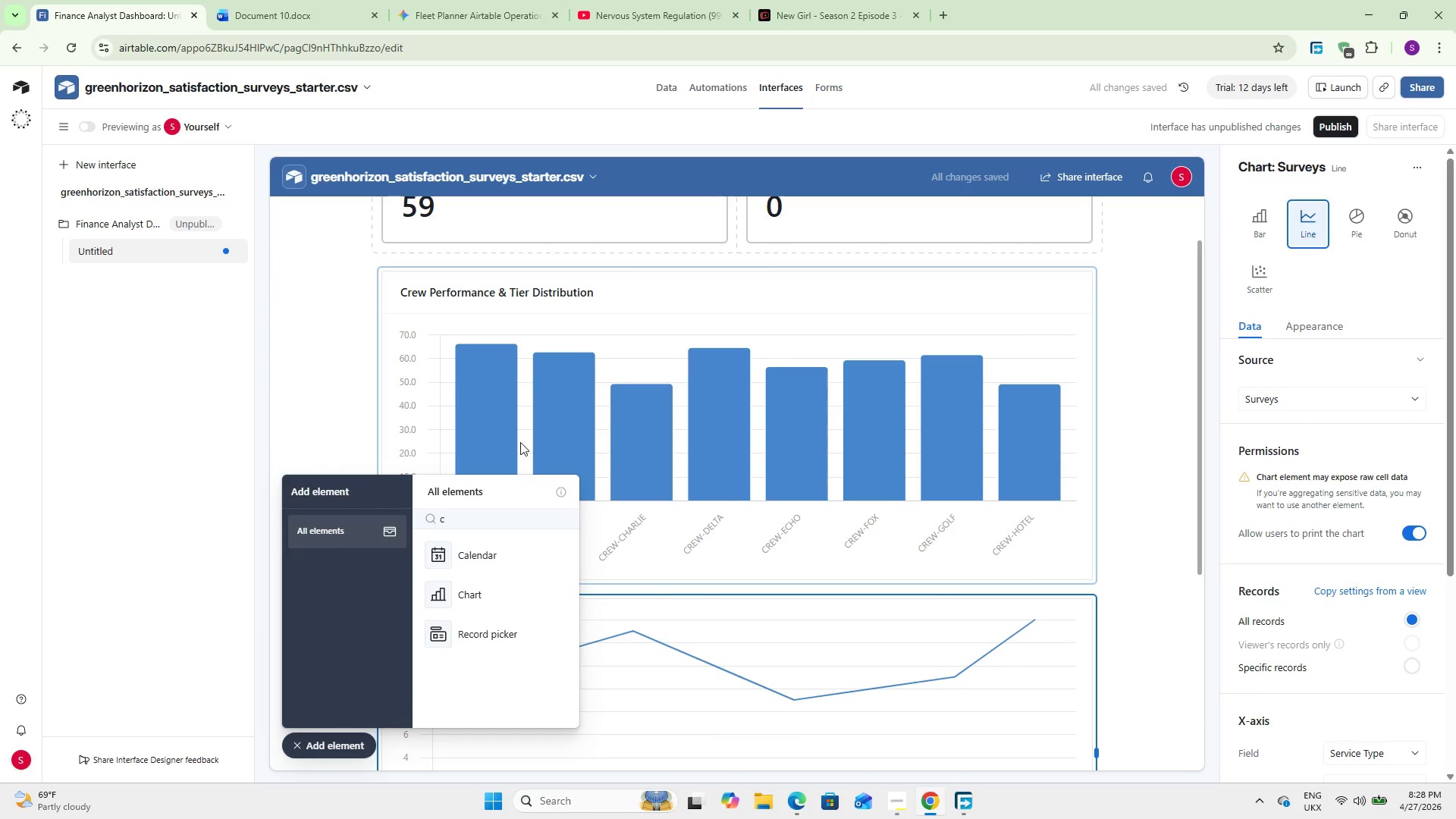 
scroll: coordinate [507, 467], scroll_direction: down, amount: 4.0
 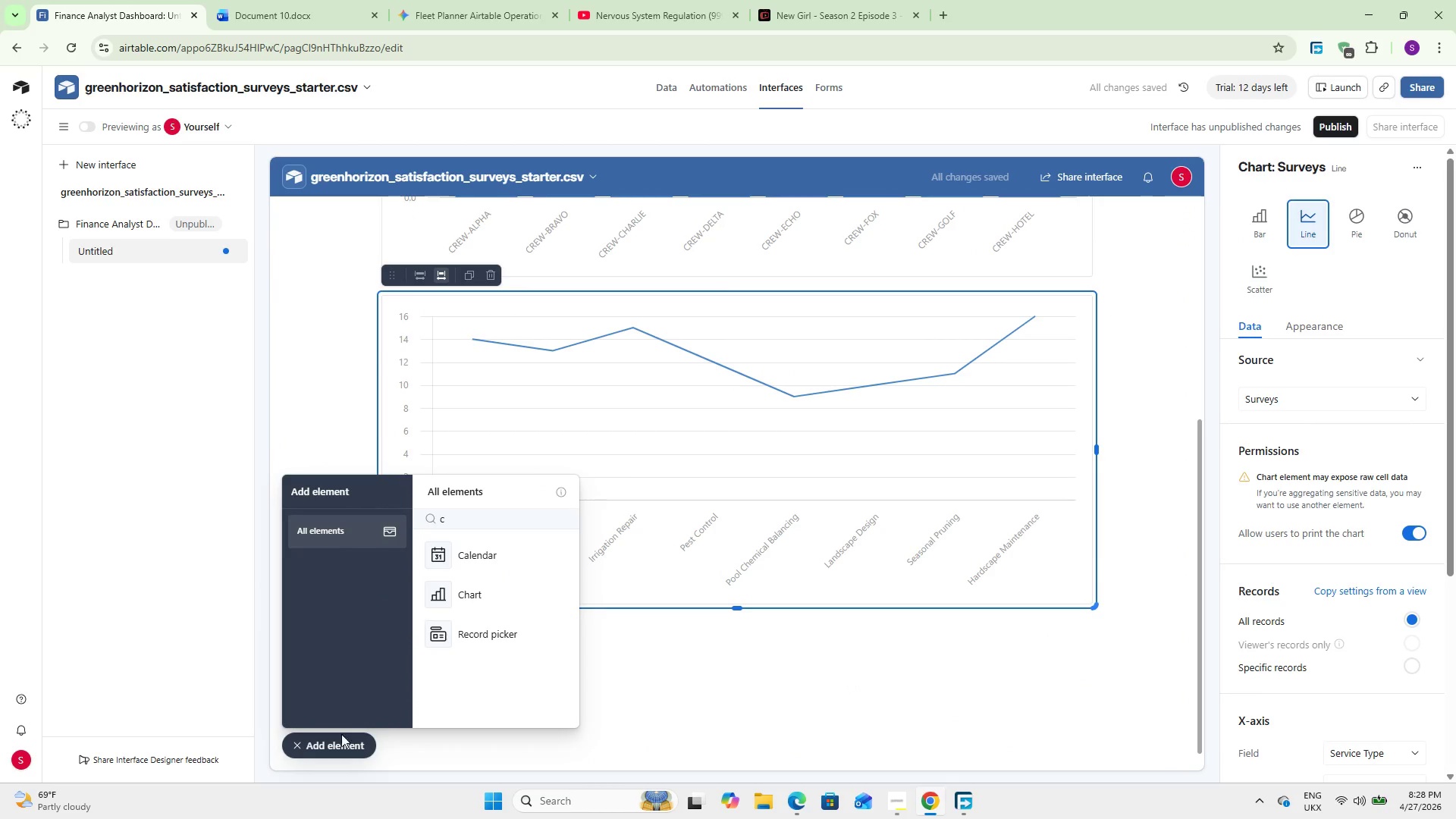 
left_click([327, 744])
 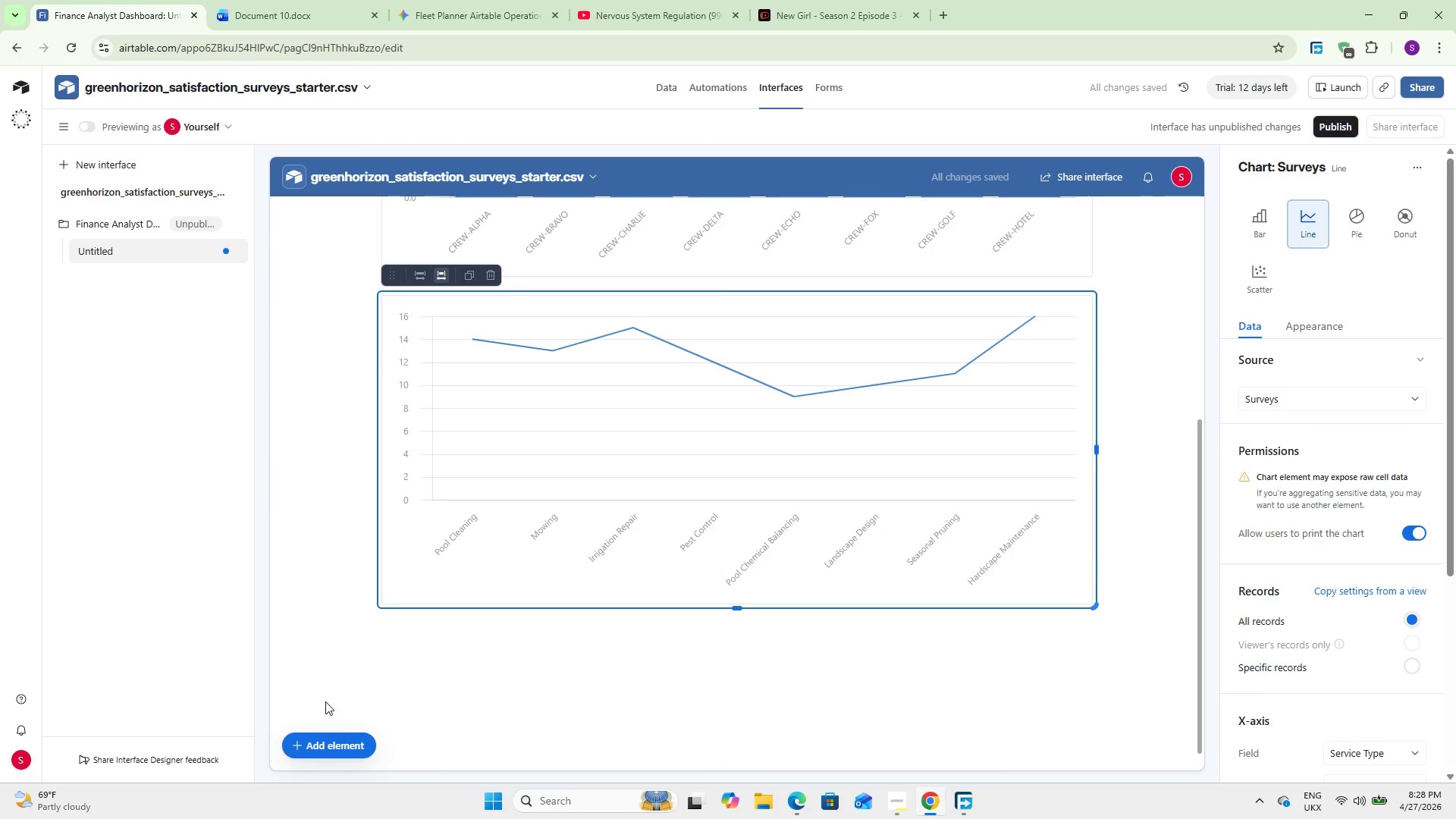 
wait(8.3)
 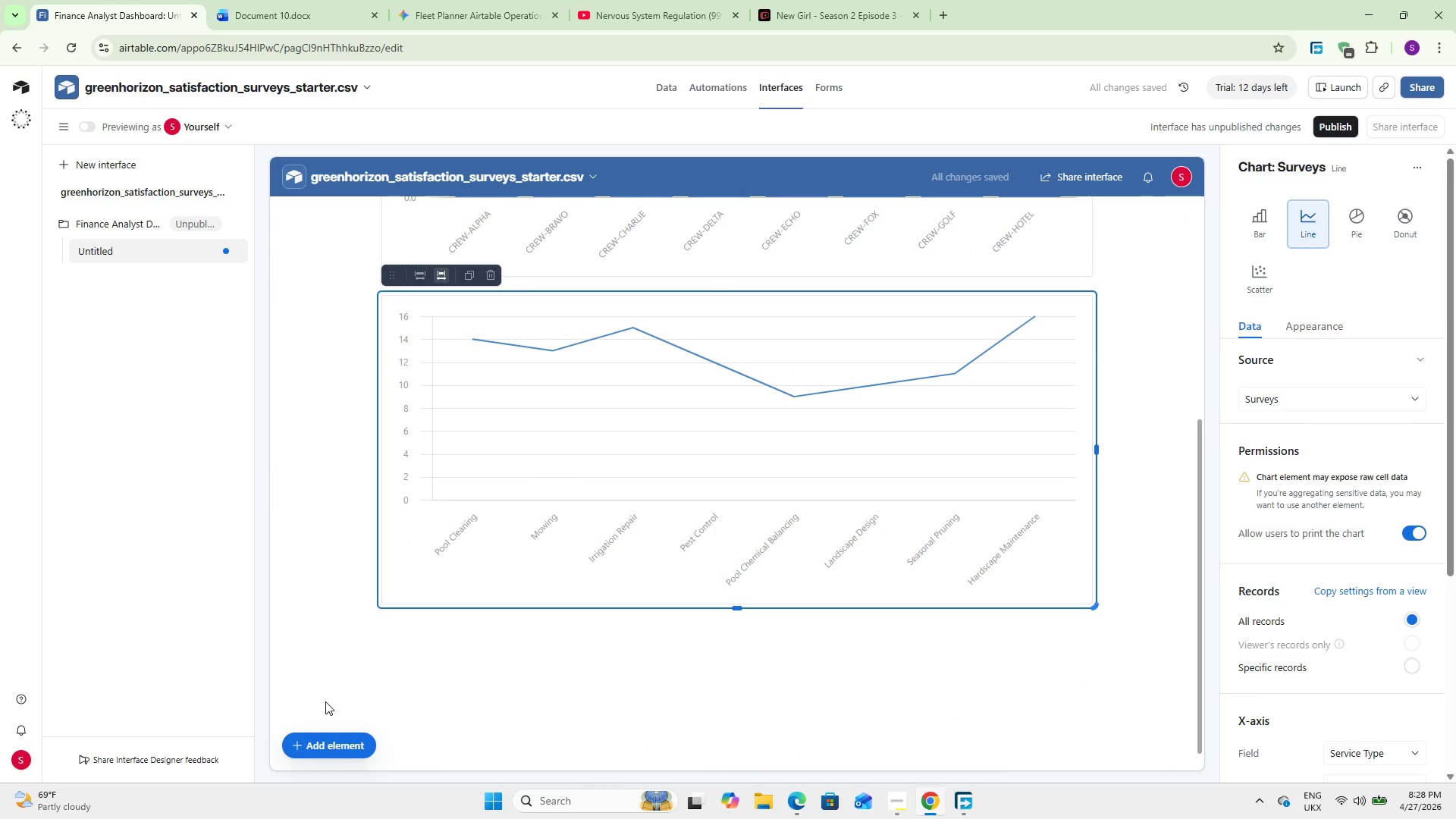 
scroll: coordinate [1345, 616], scroll_direction: down, amount: 4.0
 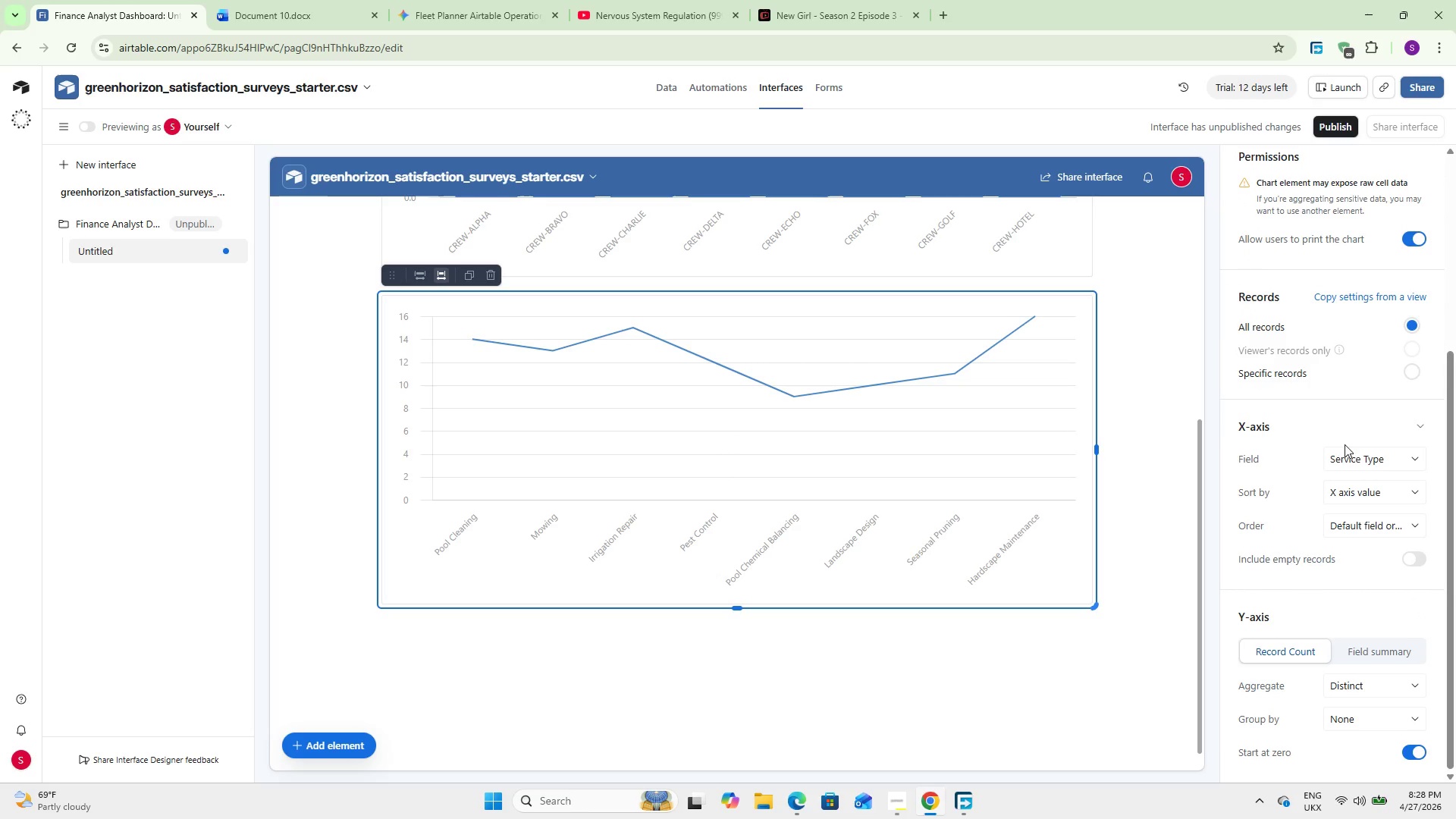 
left_click([1343, 450])
 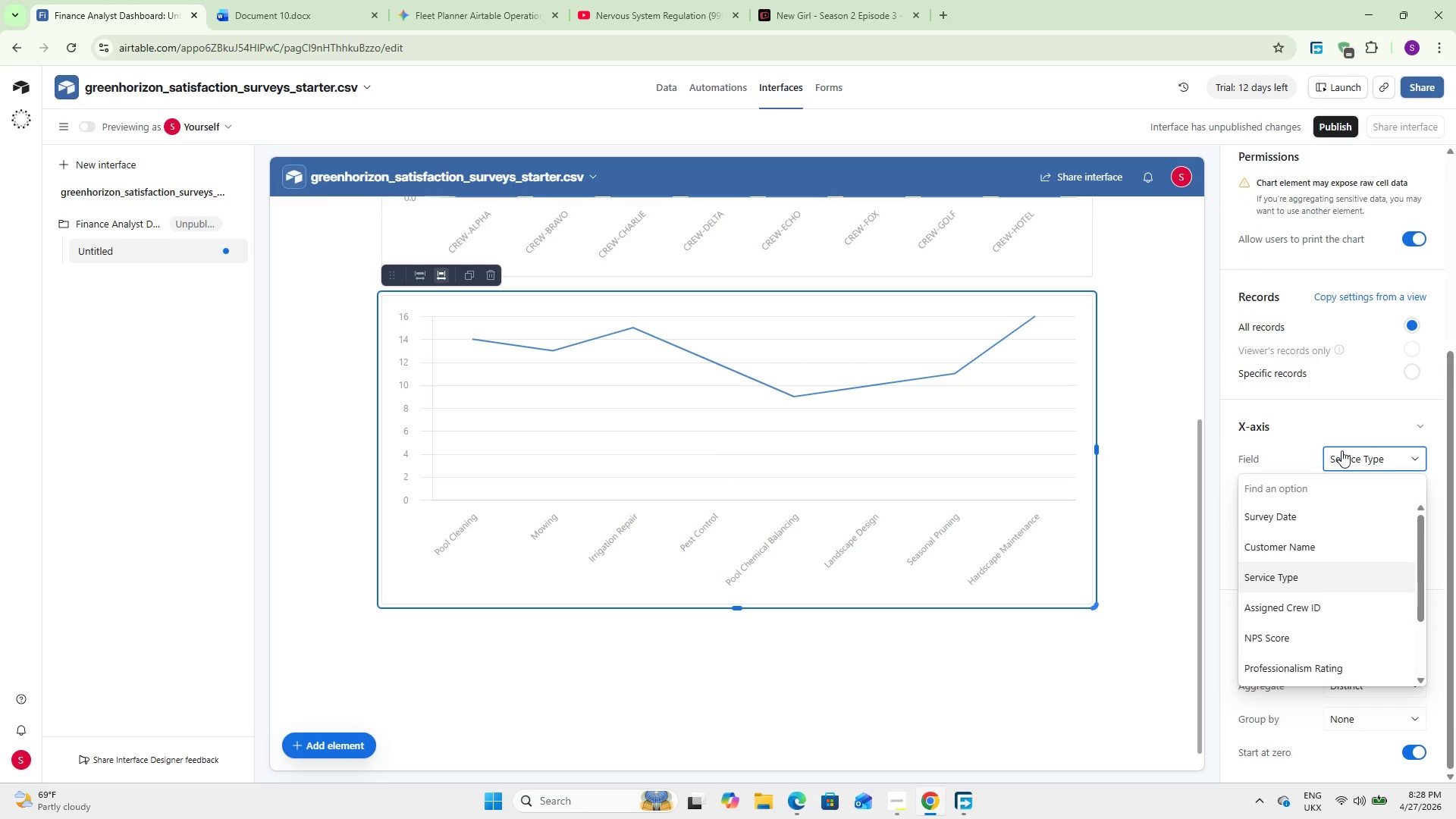 
type(su)
 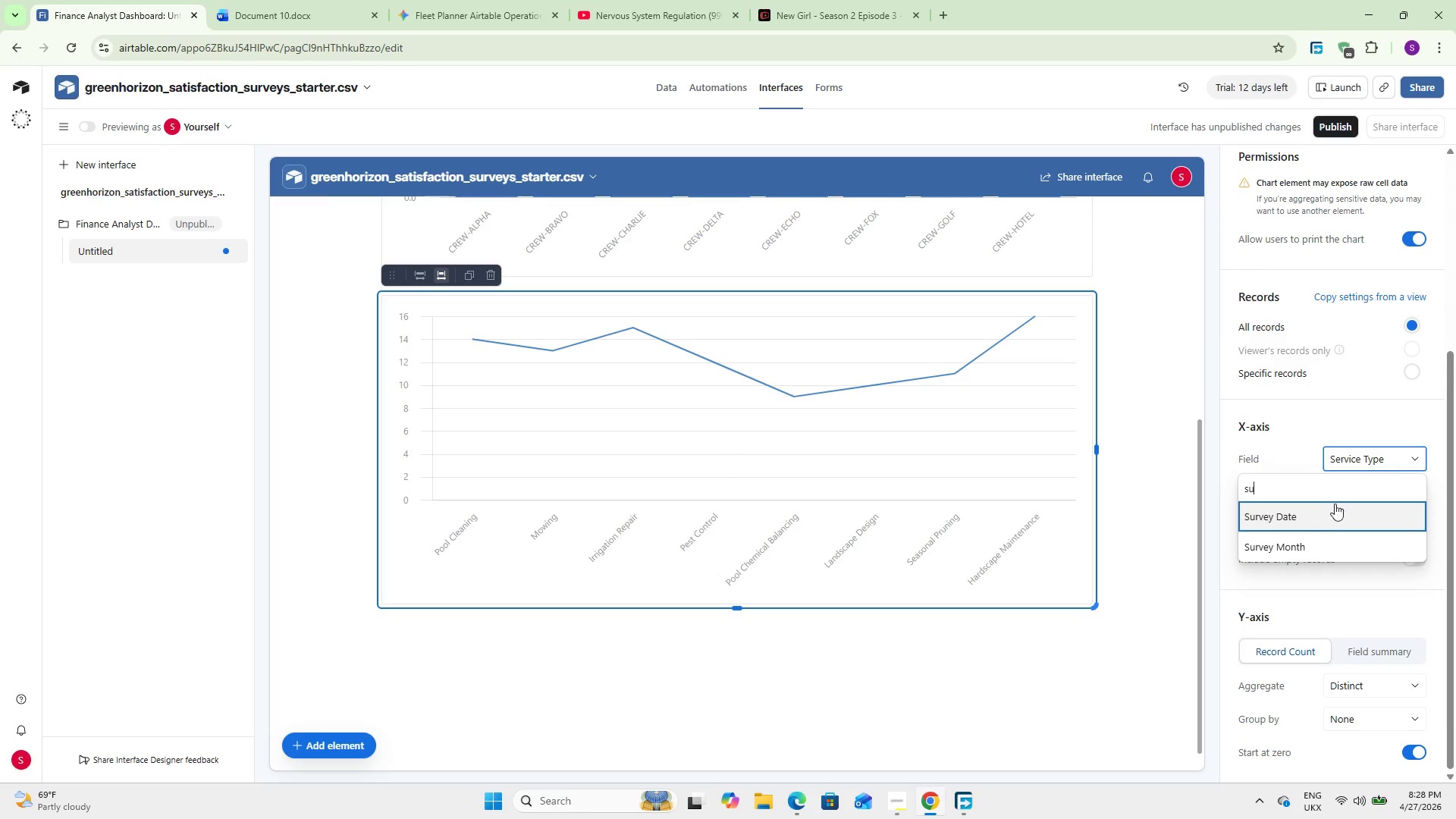 
left_click([1301, 549])
 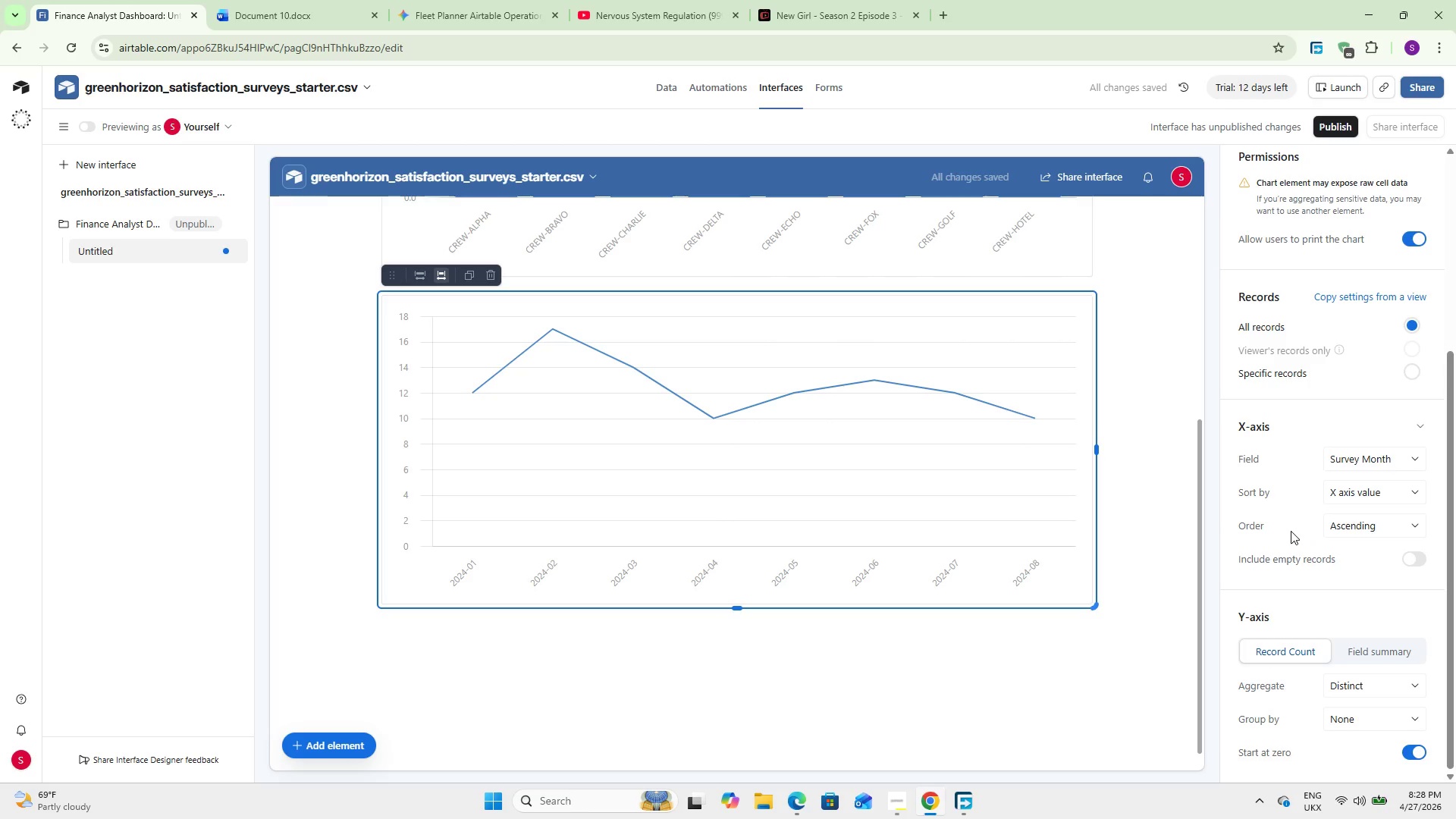 
wait(7.94)
 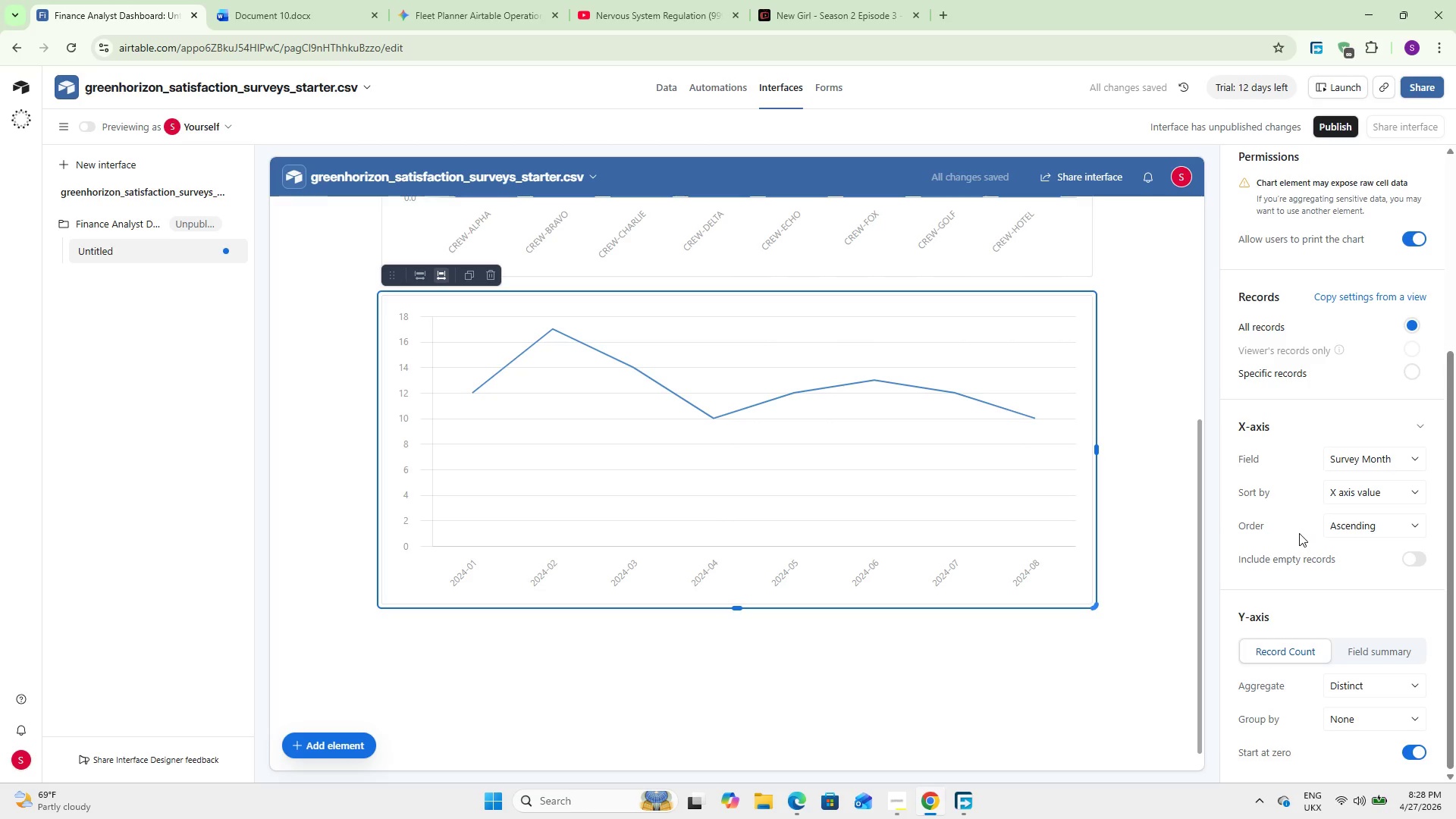 
scroll: coordinate [1291, 601], scroll_direction: down, amount: 2.0
 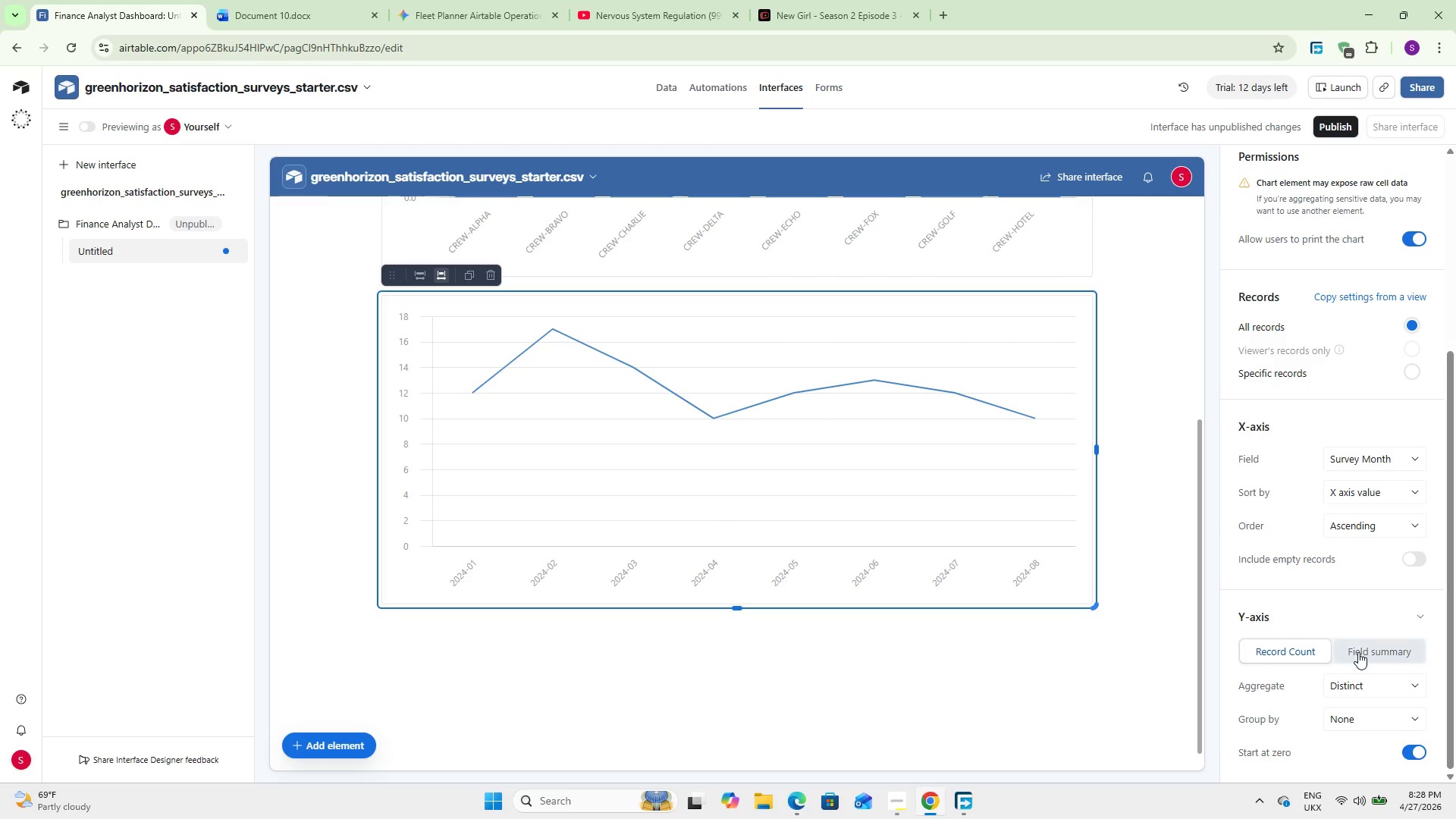 
left_click([1363, 646])
 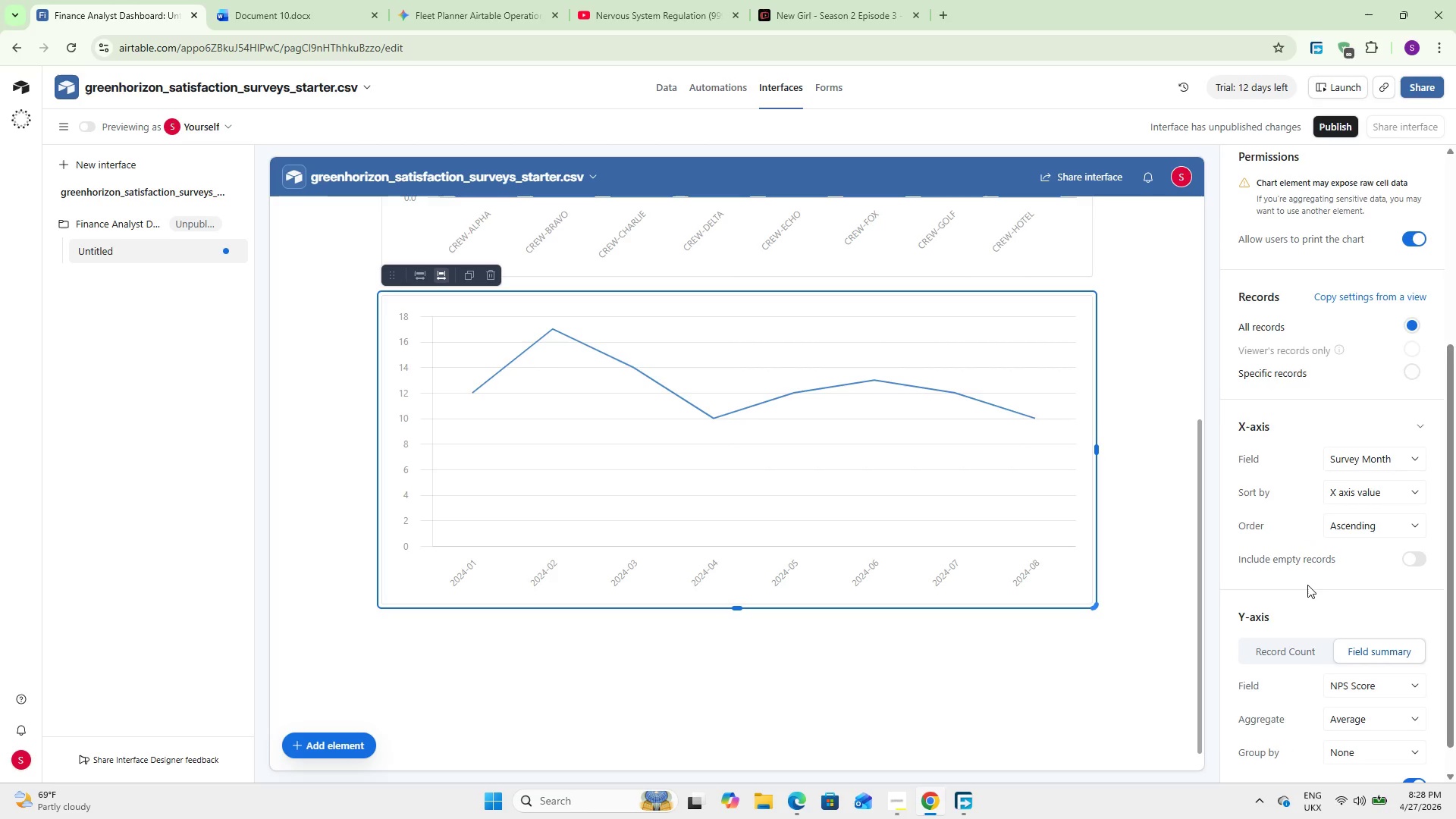 
scroll: coordinate [1305, 582], scroll_direction: down, amount: 4.0
 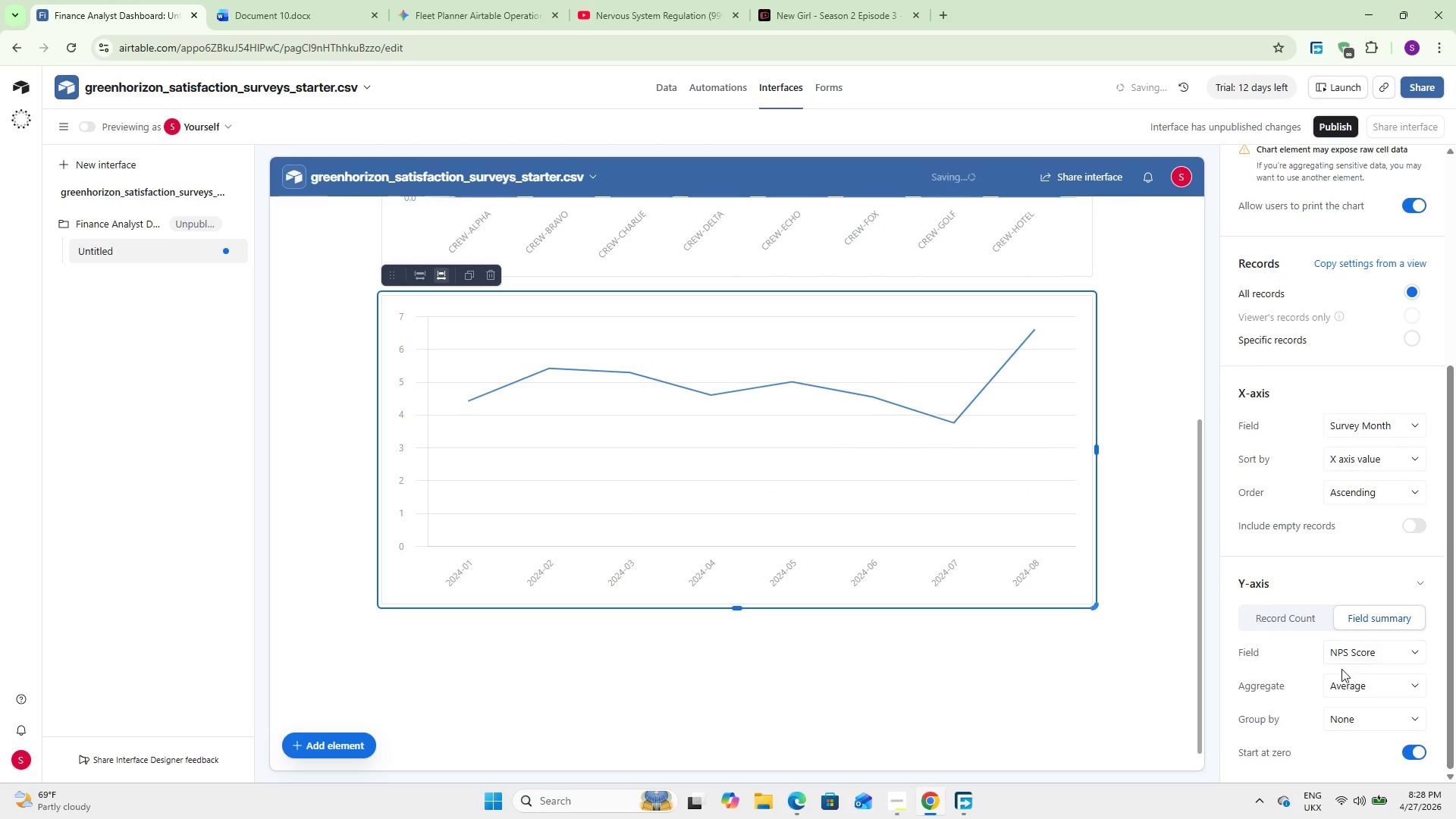 
left_click([1347, 646])
 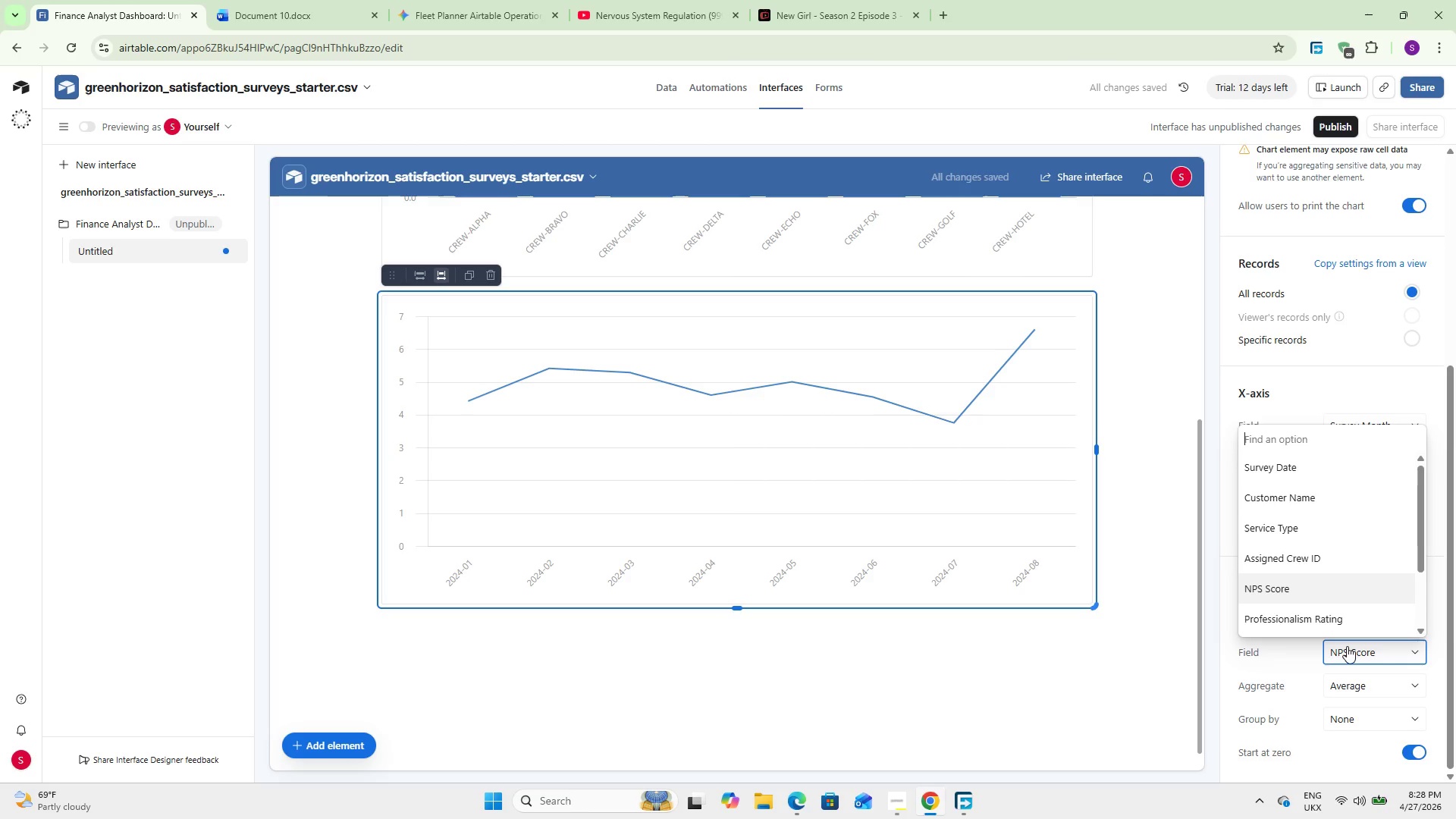 
type(sq)
 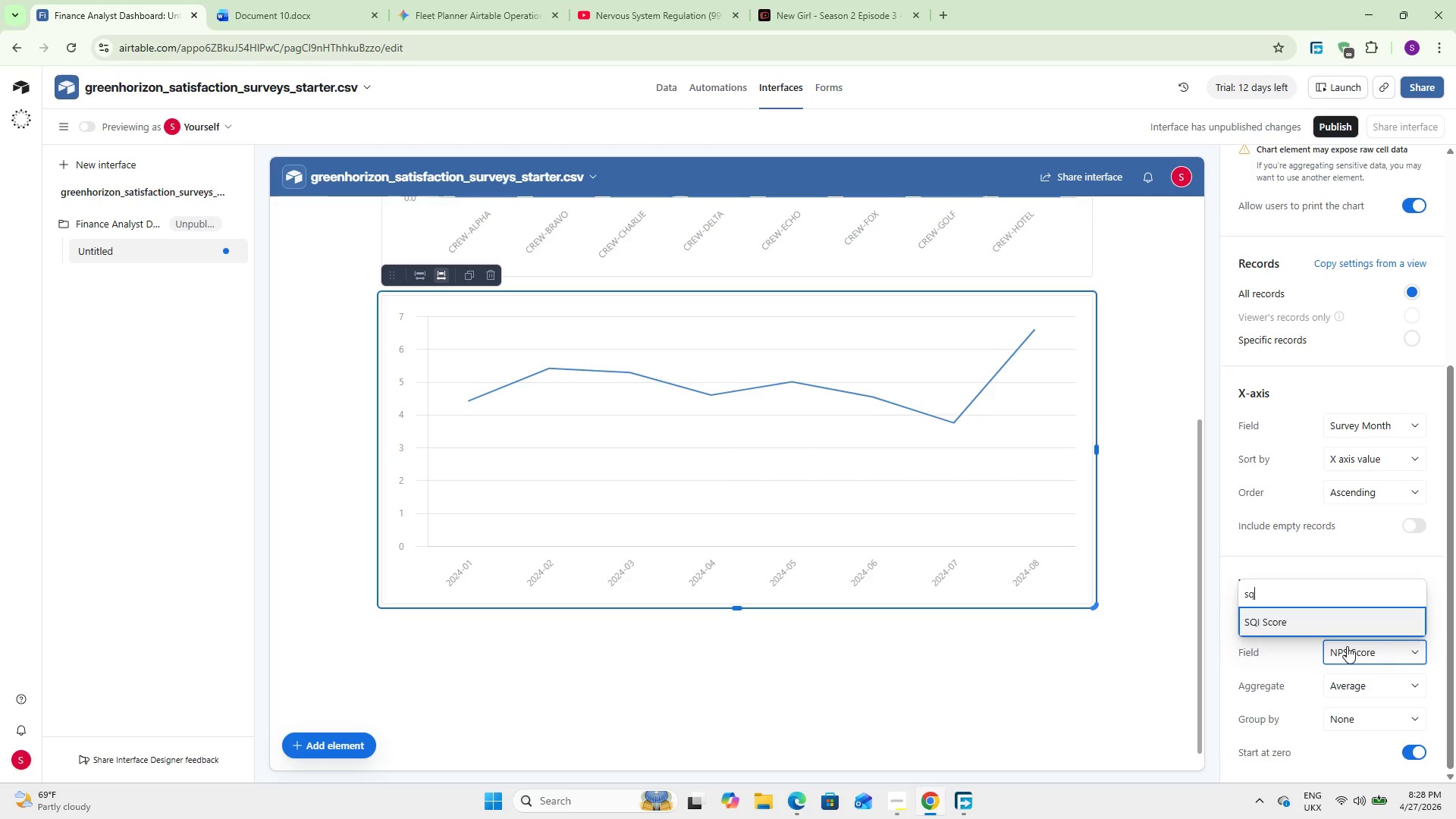 
key(Enter)
 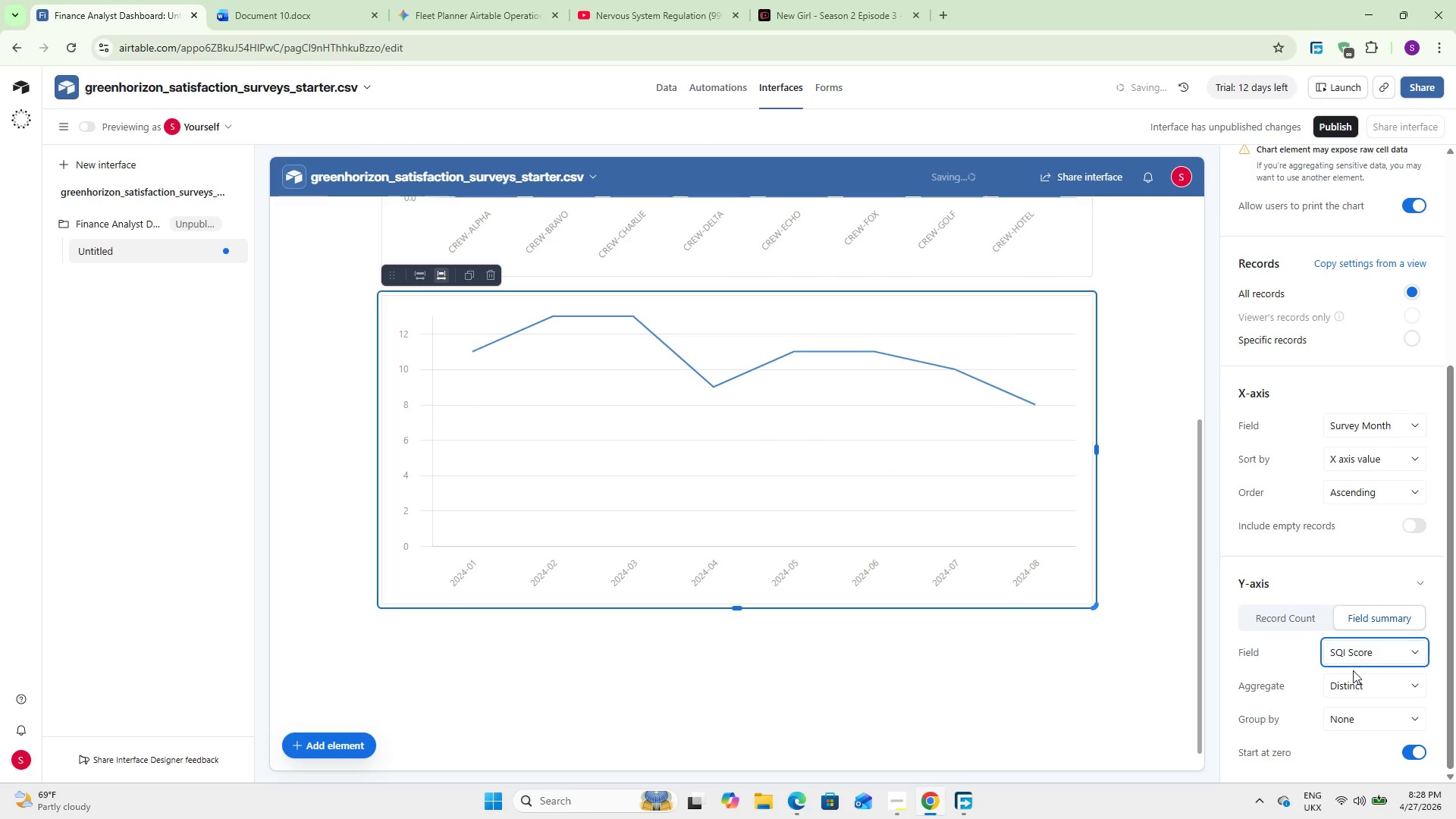 
left_click([1353, 680])
 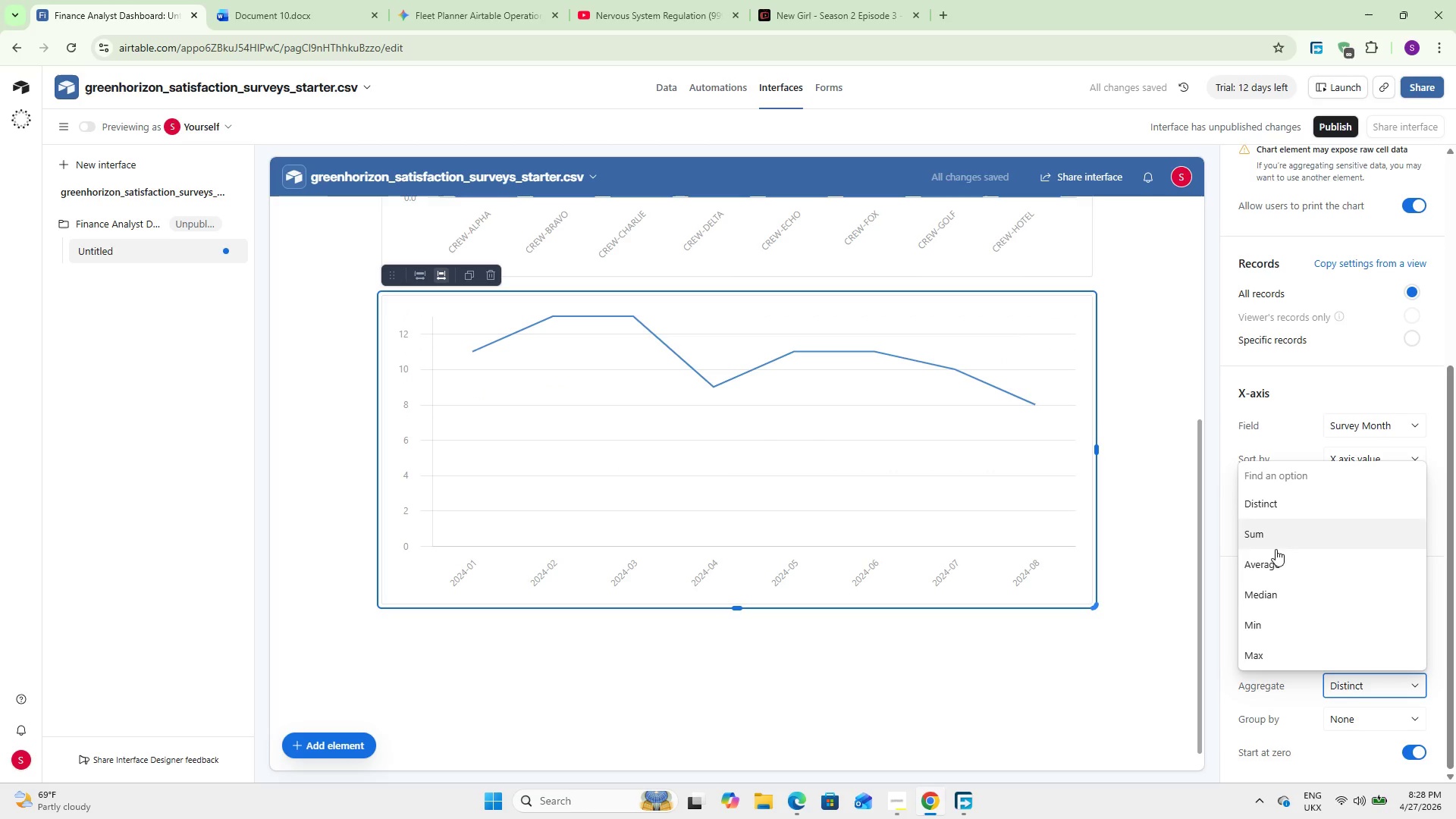 
left_click([1277, 561])
 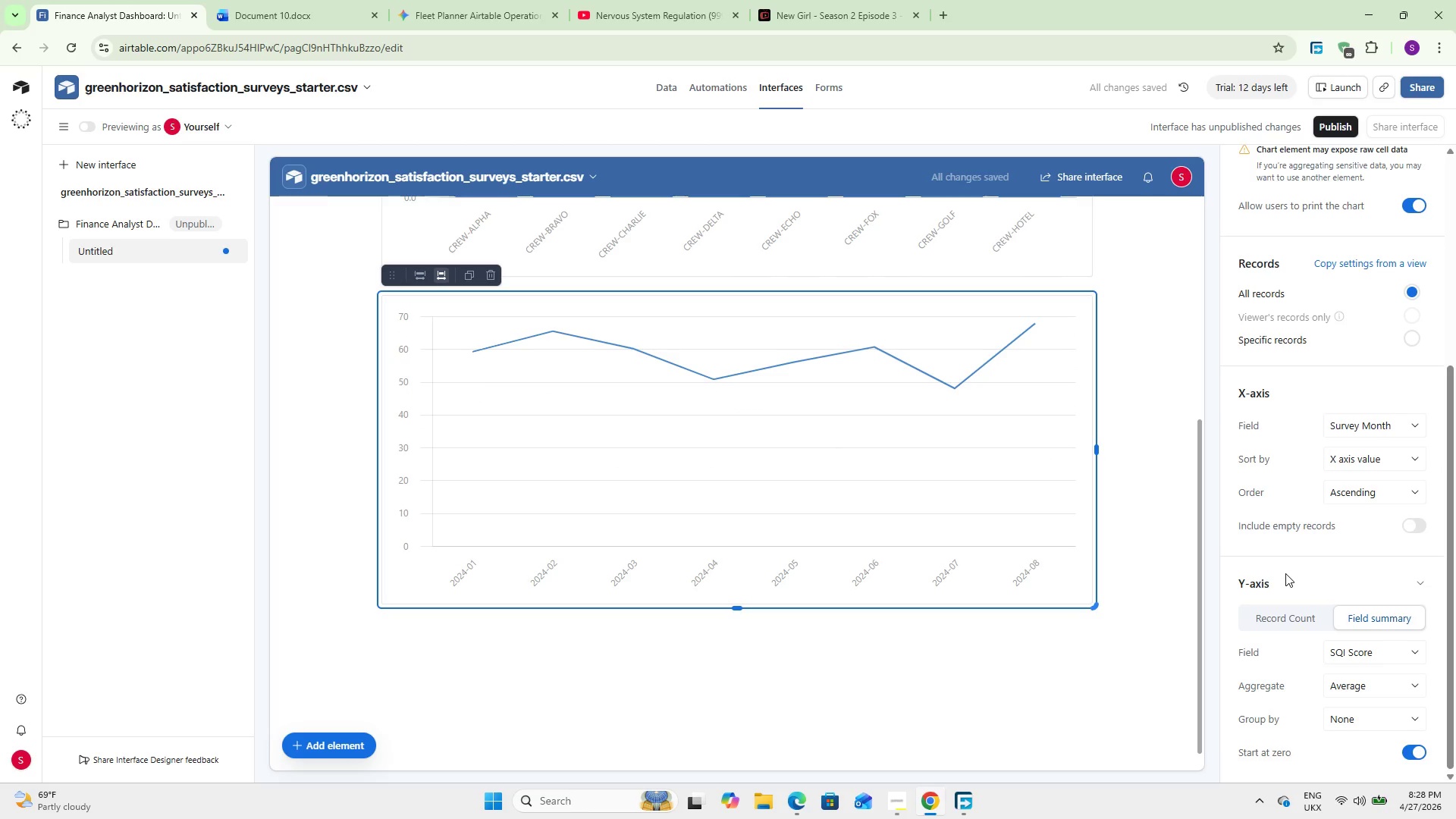 
left_click([1290, 573])
 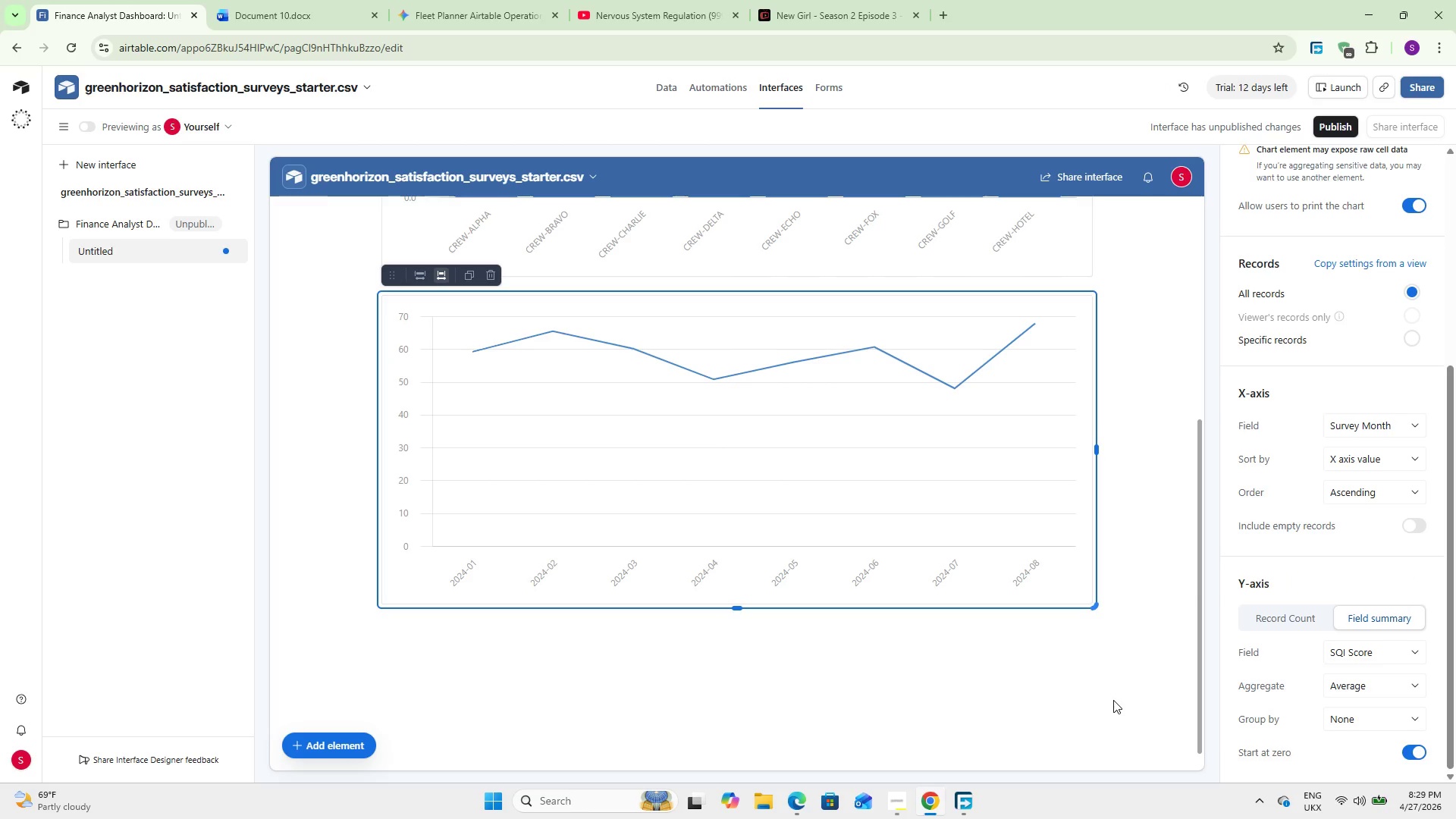 
wait(5.64)
 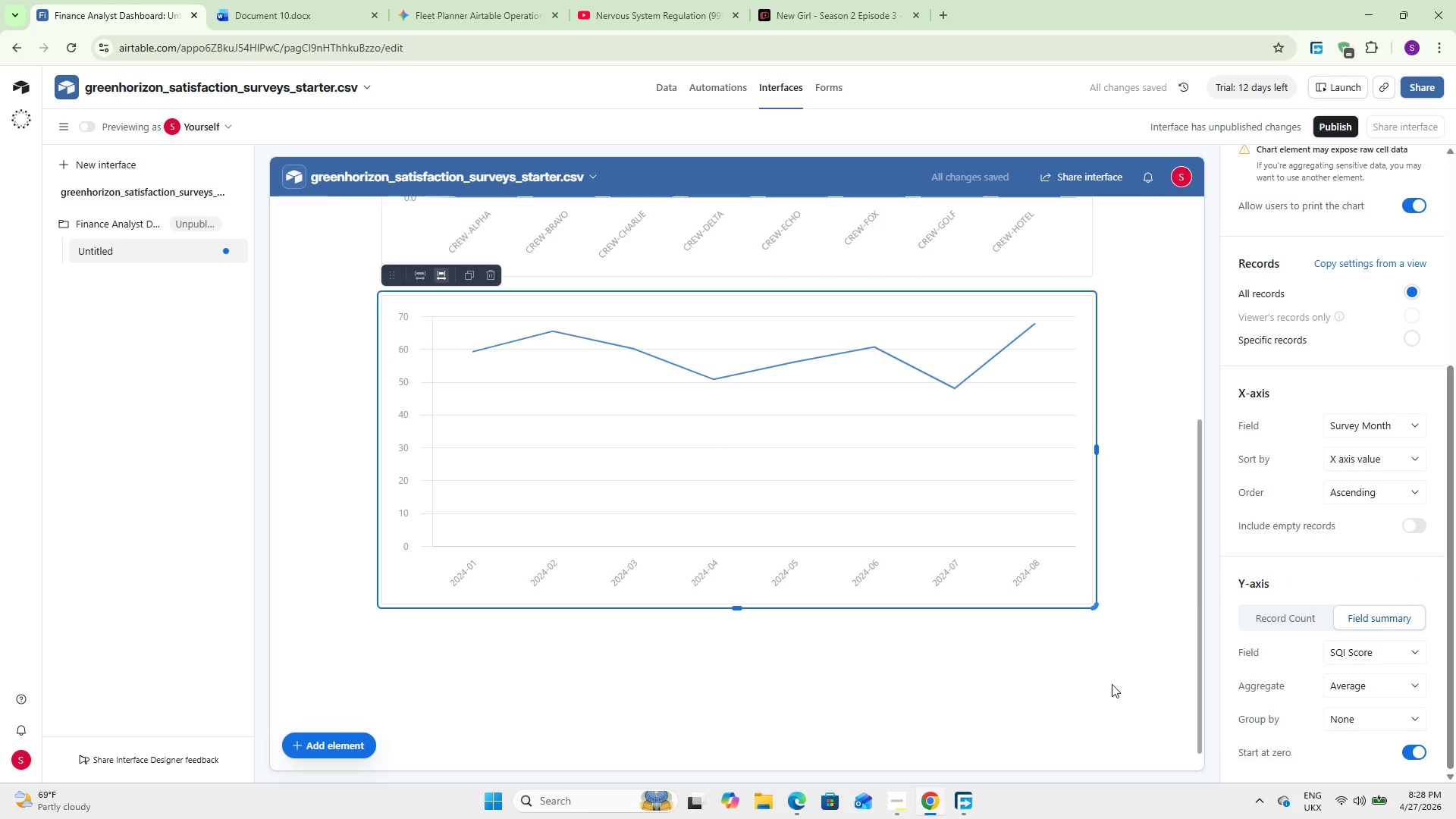 
left_click([1335, 721])
 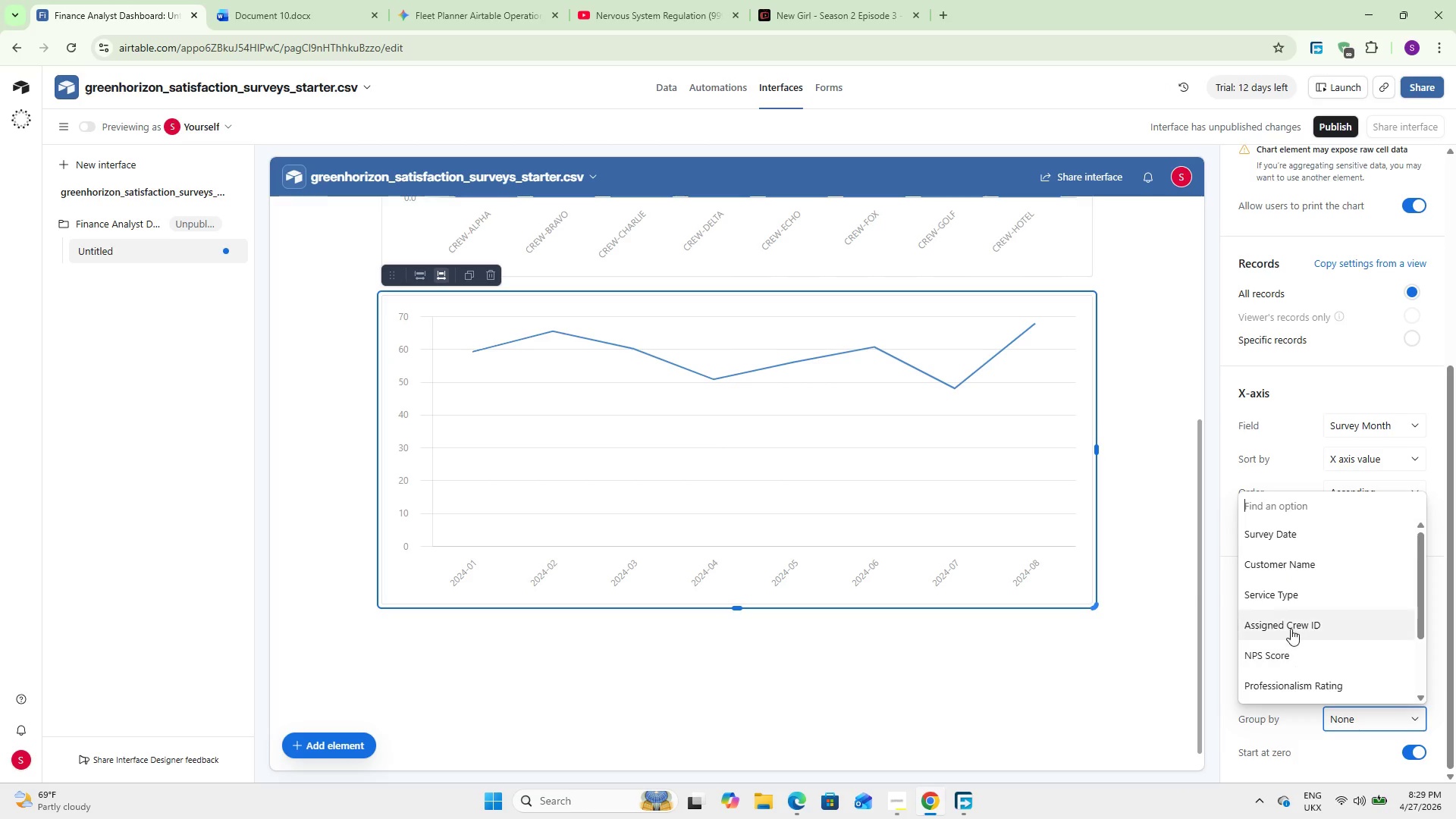 
left_click([1285, 601])
 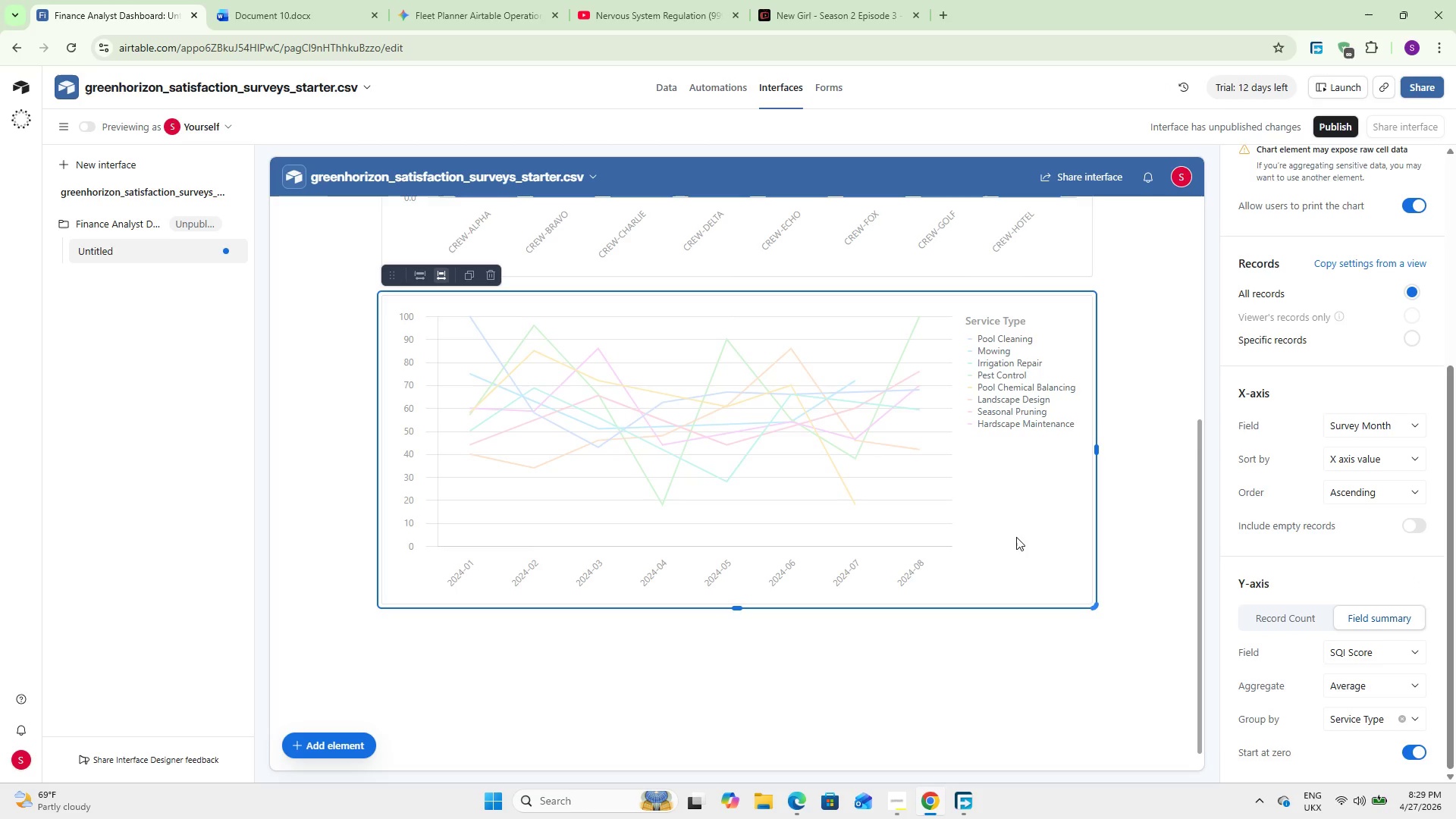 
wait(19.38)
 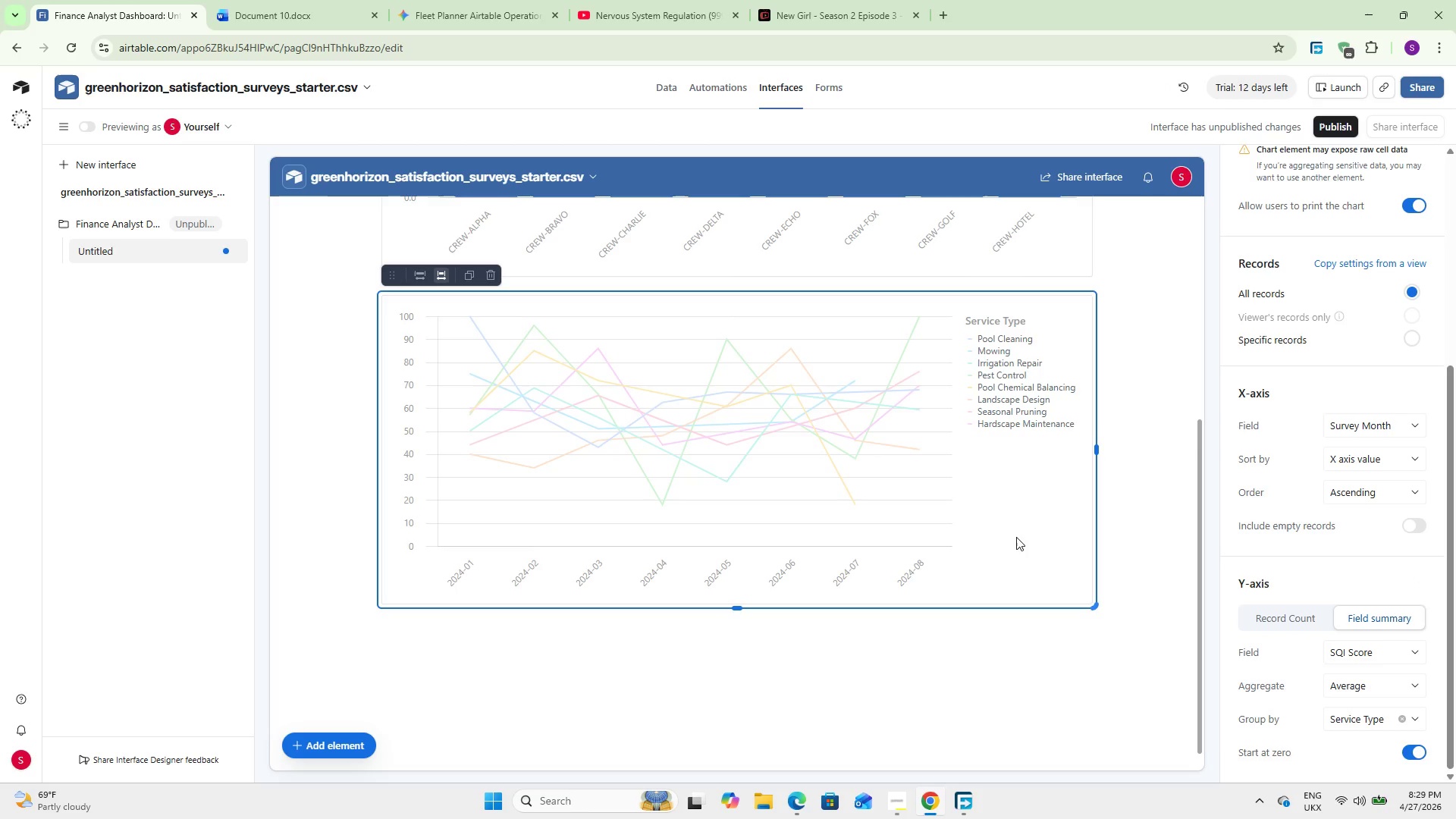 
scroll: coordinate [1300, 337], scroll_direction: up, amount: 9.0
 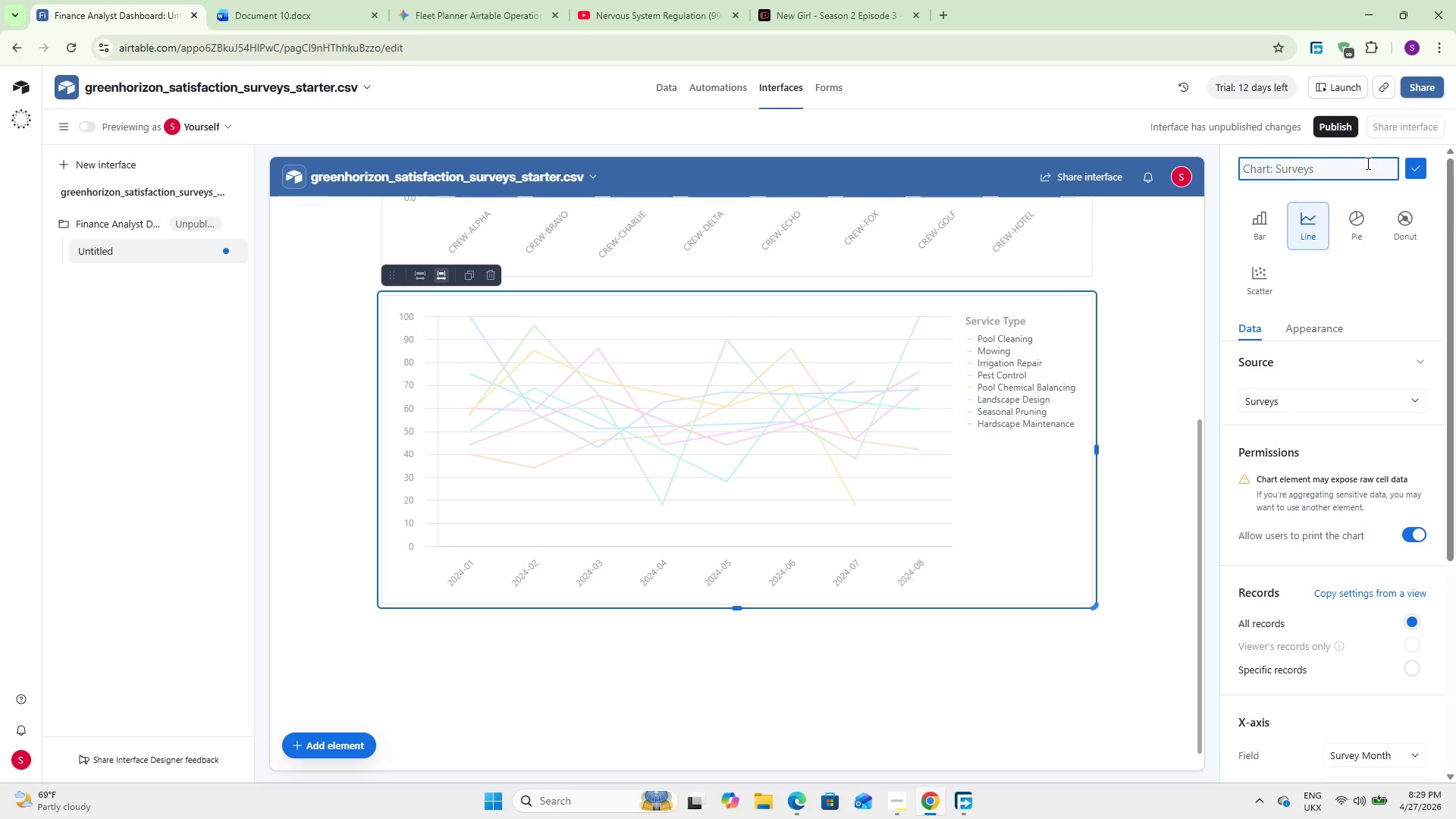 
type(Satisfactn Trends by Service & Month)
 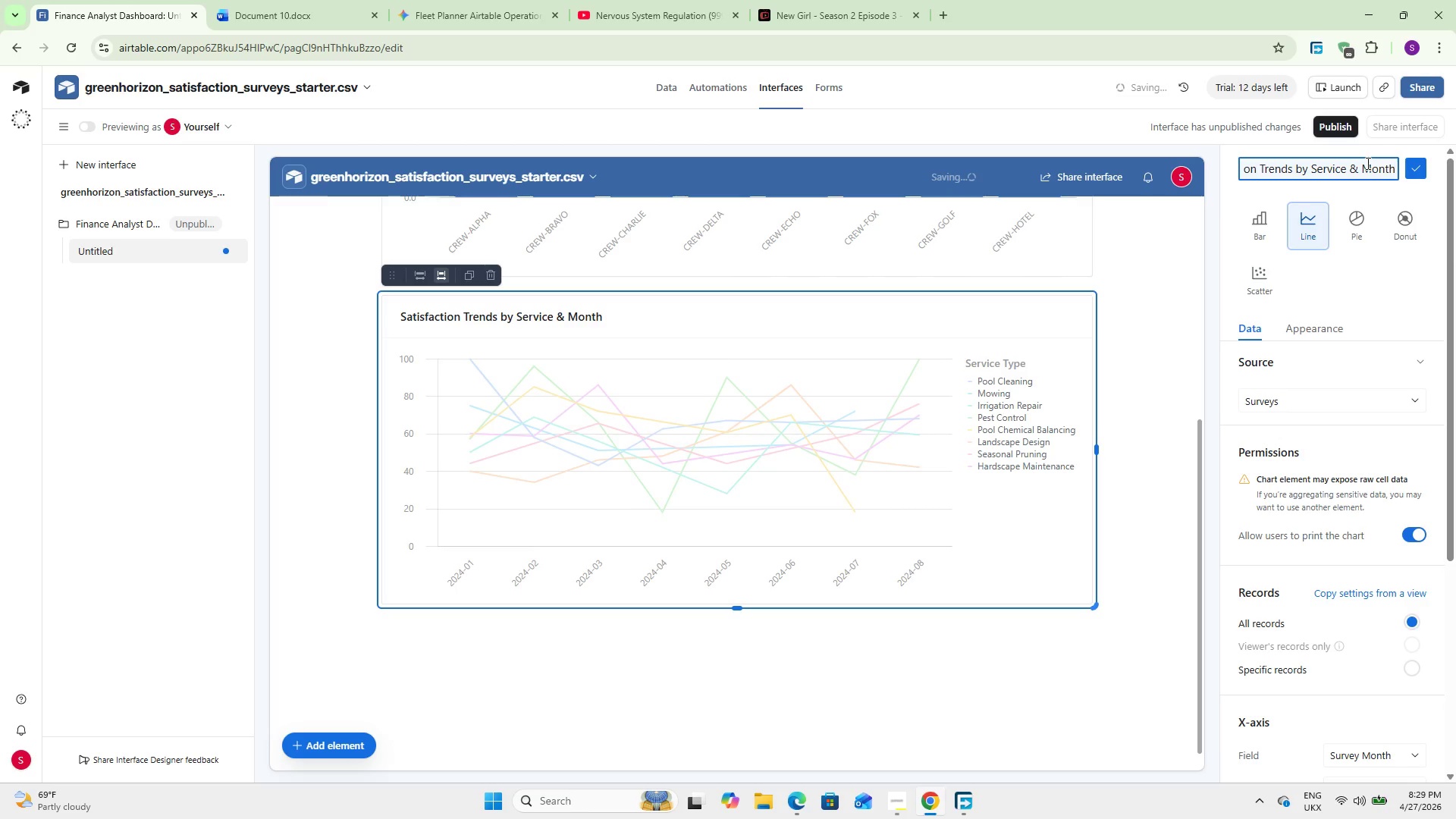 
scroll: coordinate [1367, 163], scroll_direction: up, amount: 1.0
 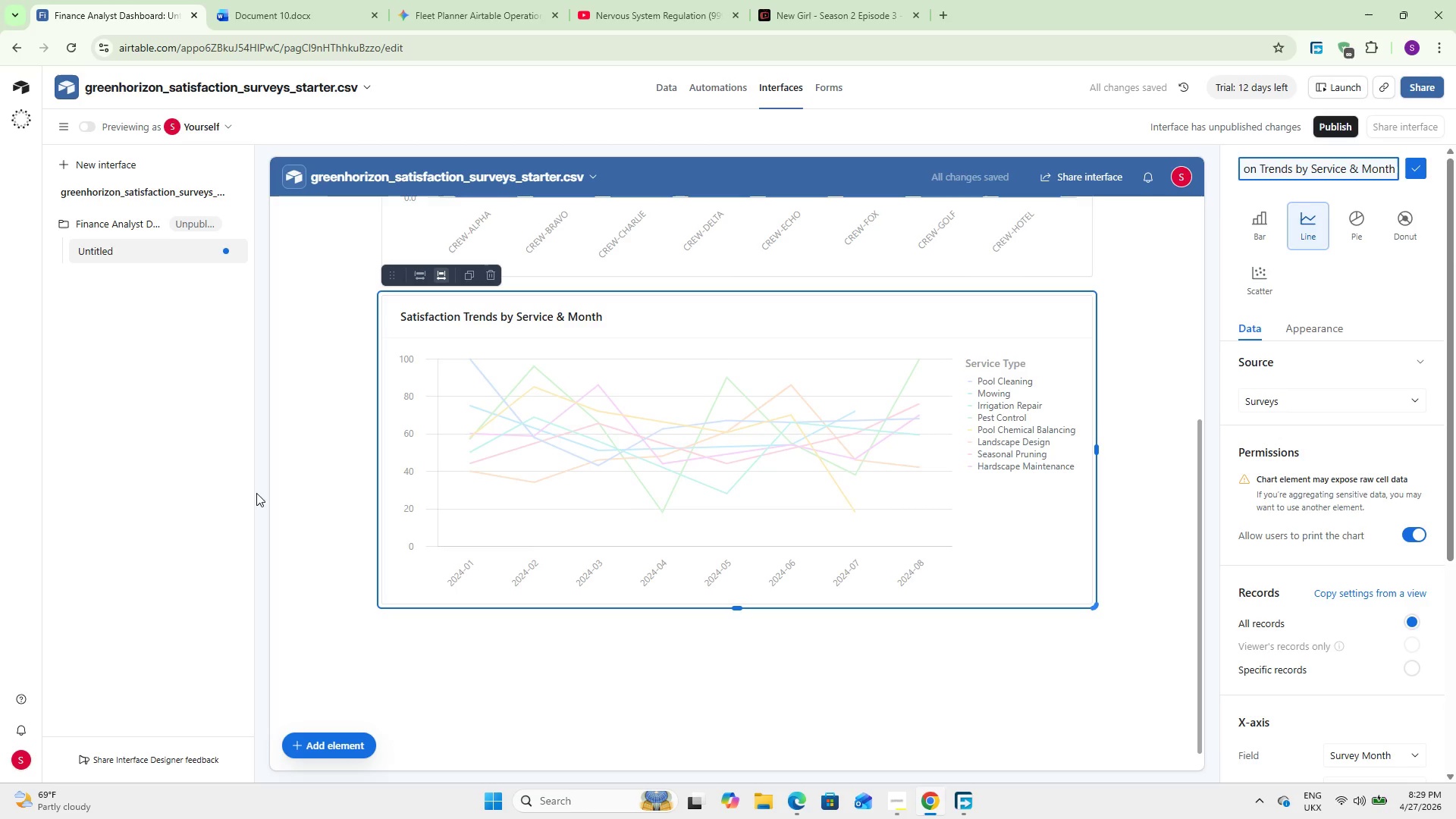 
left_click([290, 492])
 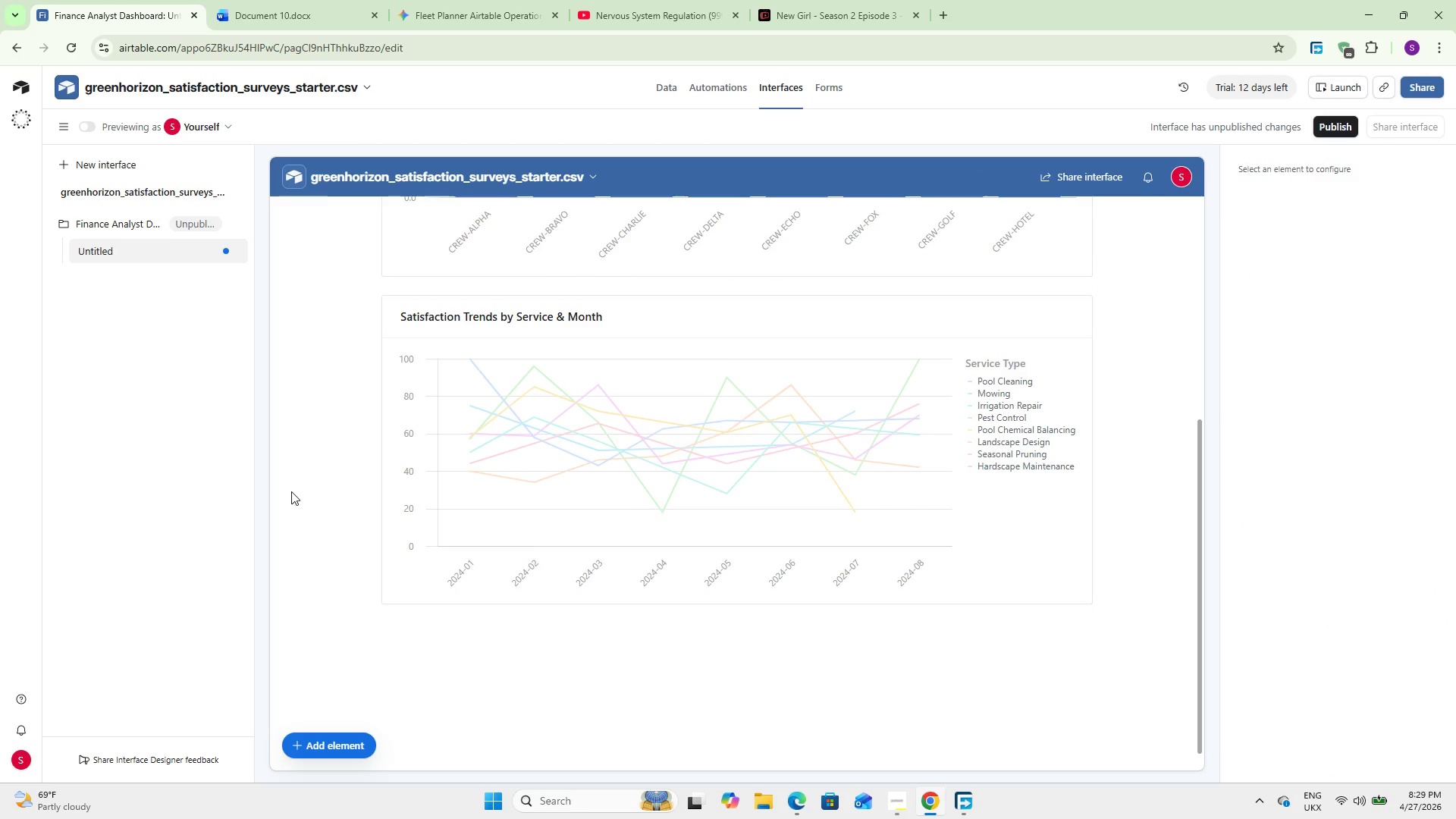 
wait(10.84)
 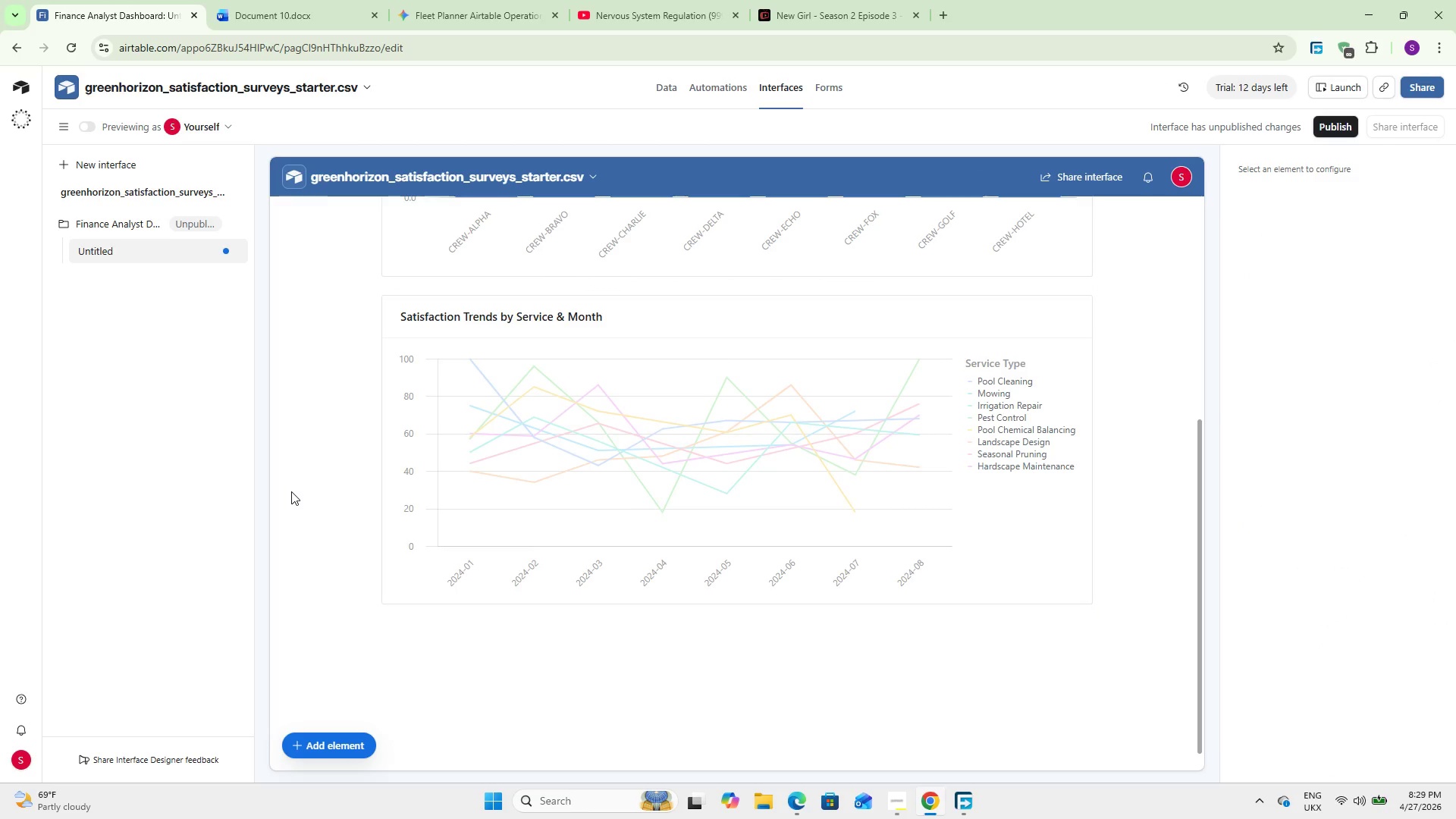 
scroll: coordinate [711, 529], scroll_direction: up, amount: 10.0
 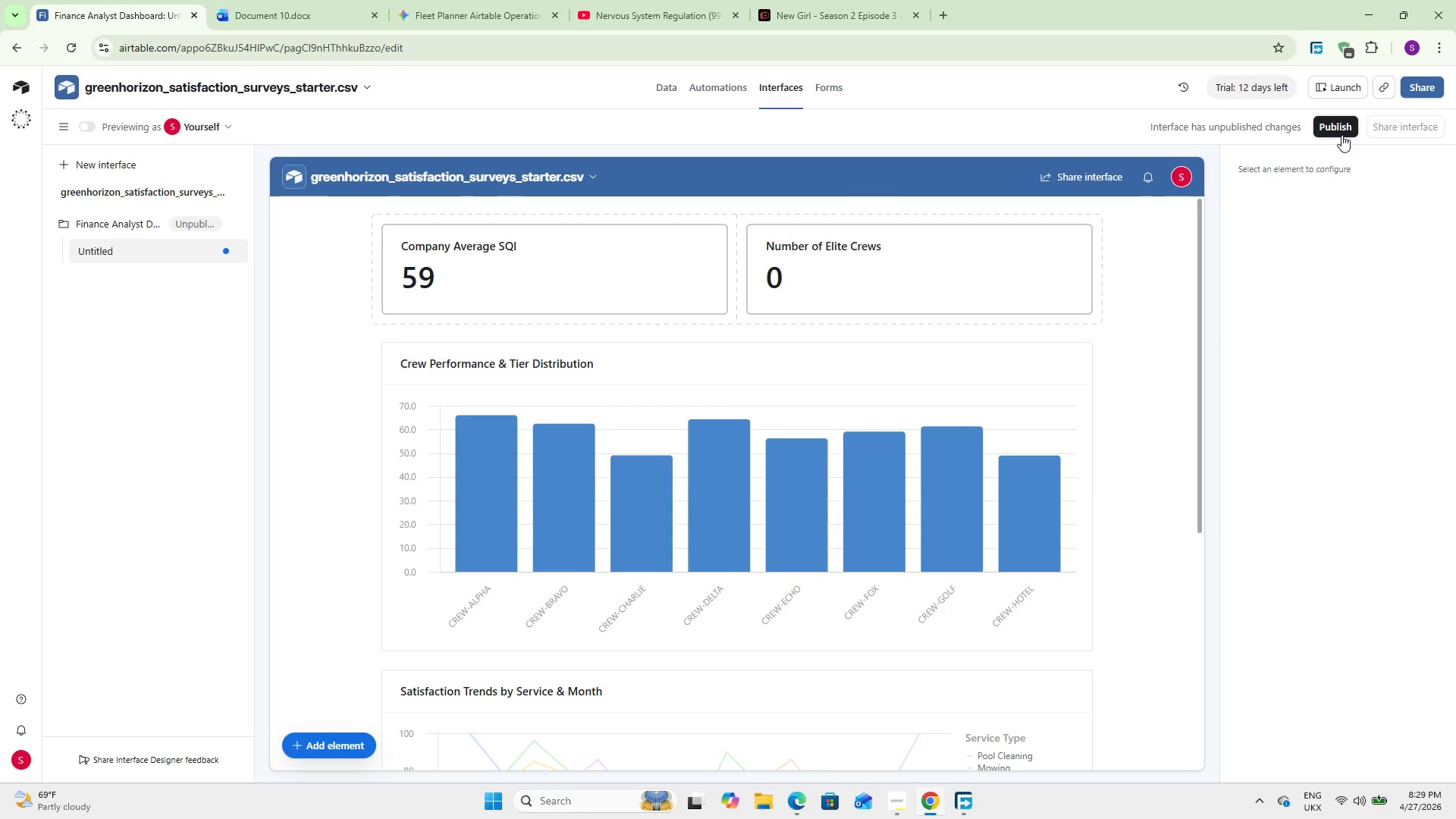 
left_click([1339, 133])
 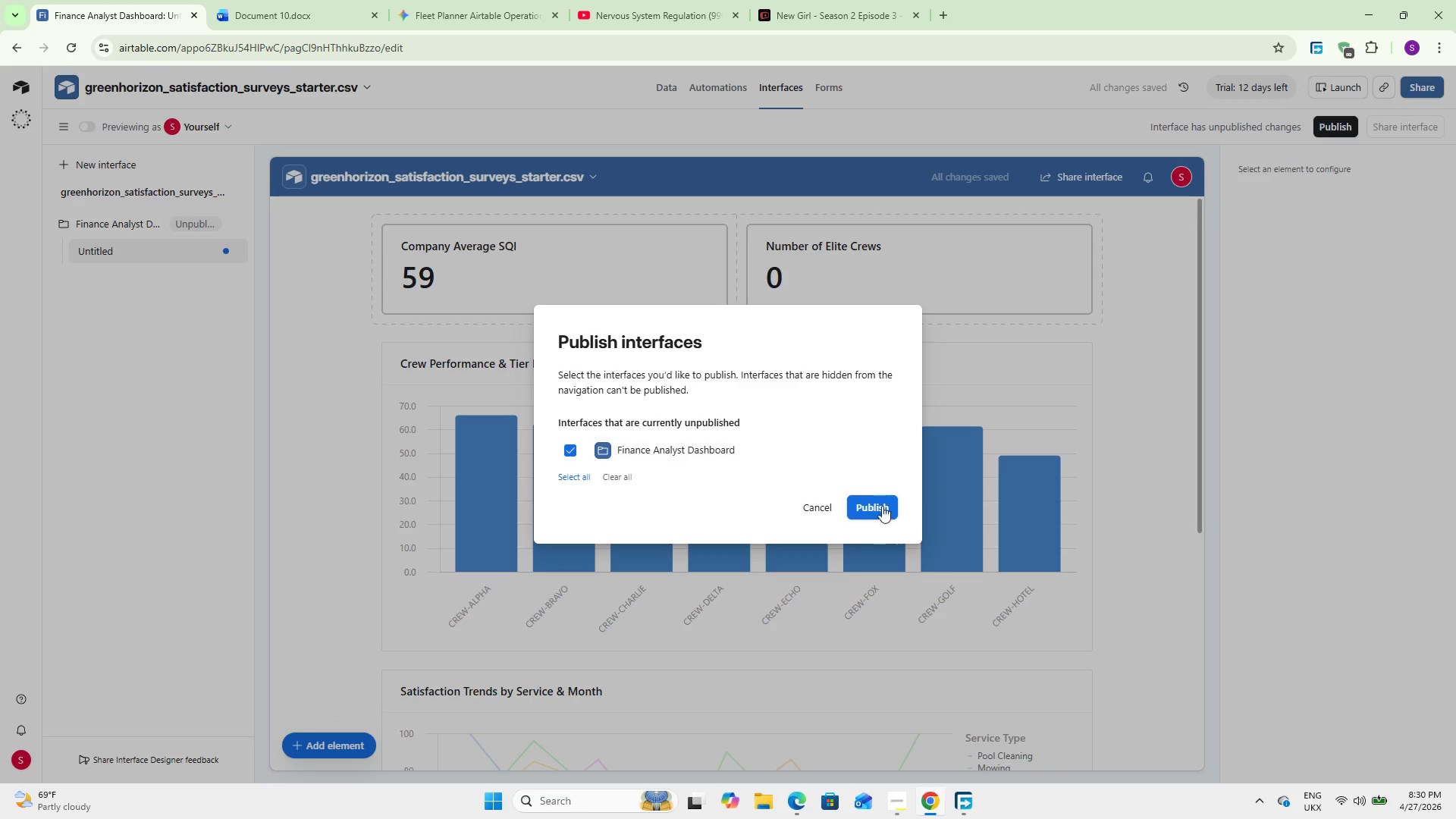 
left_click([871, 506])
 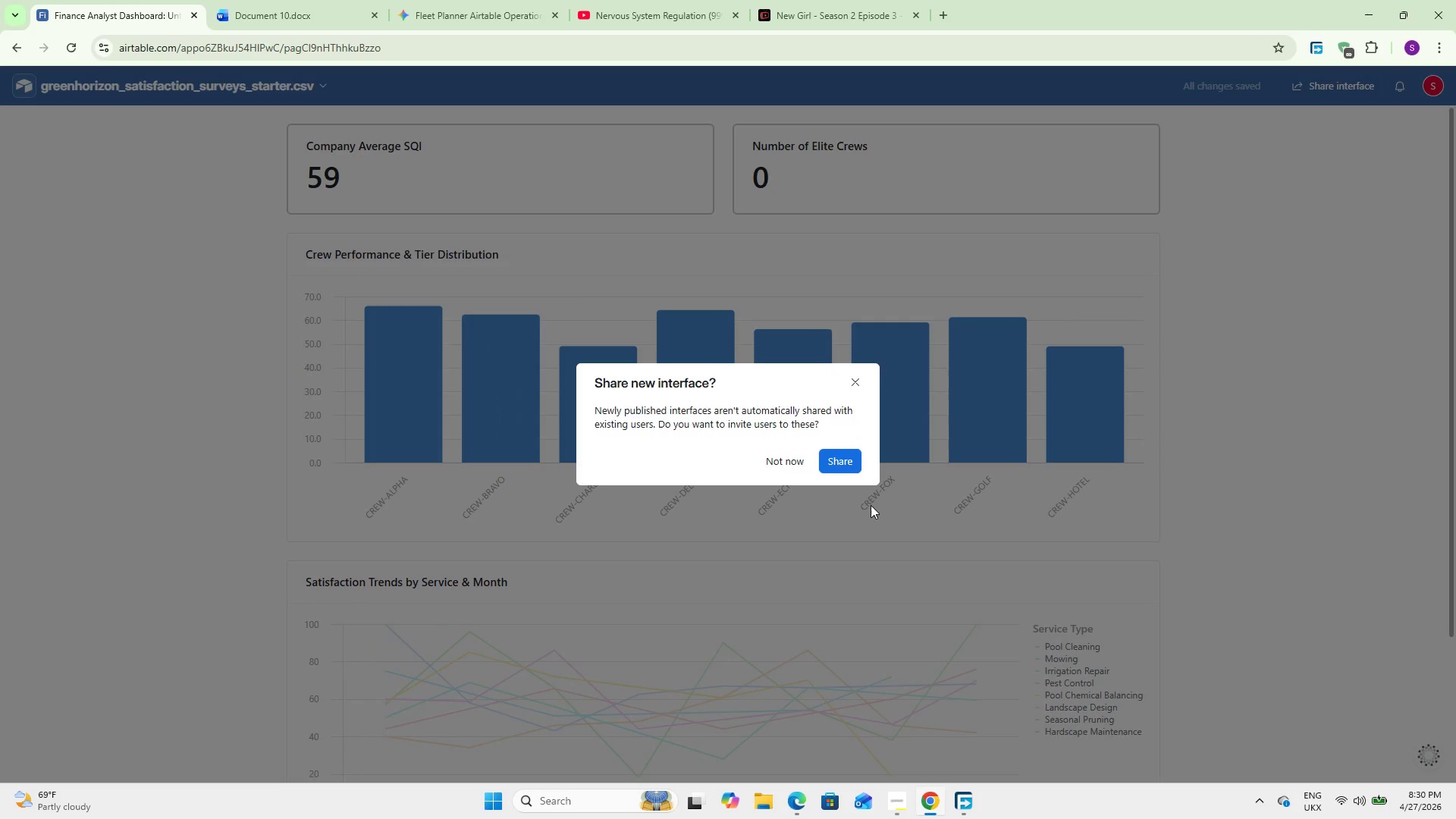 
left_click([846, 467])
 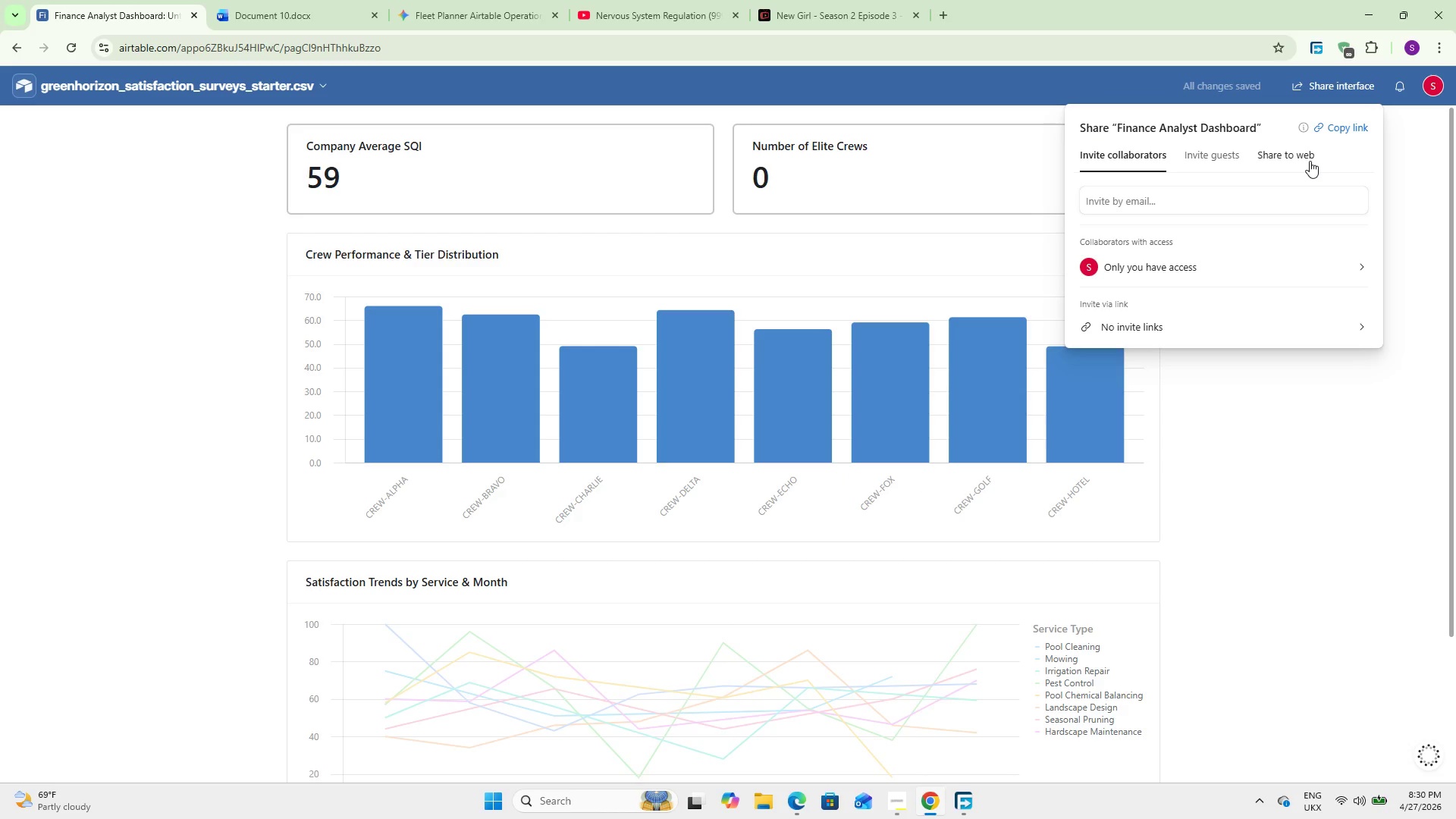 
left_click([1321, 552])
 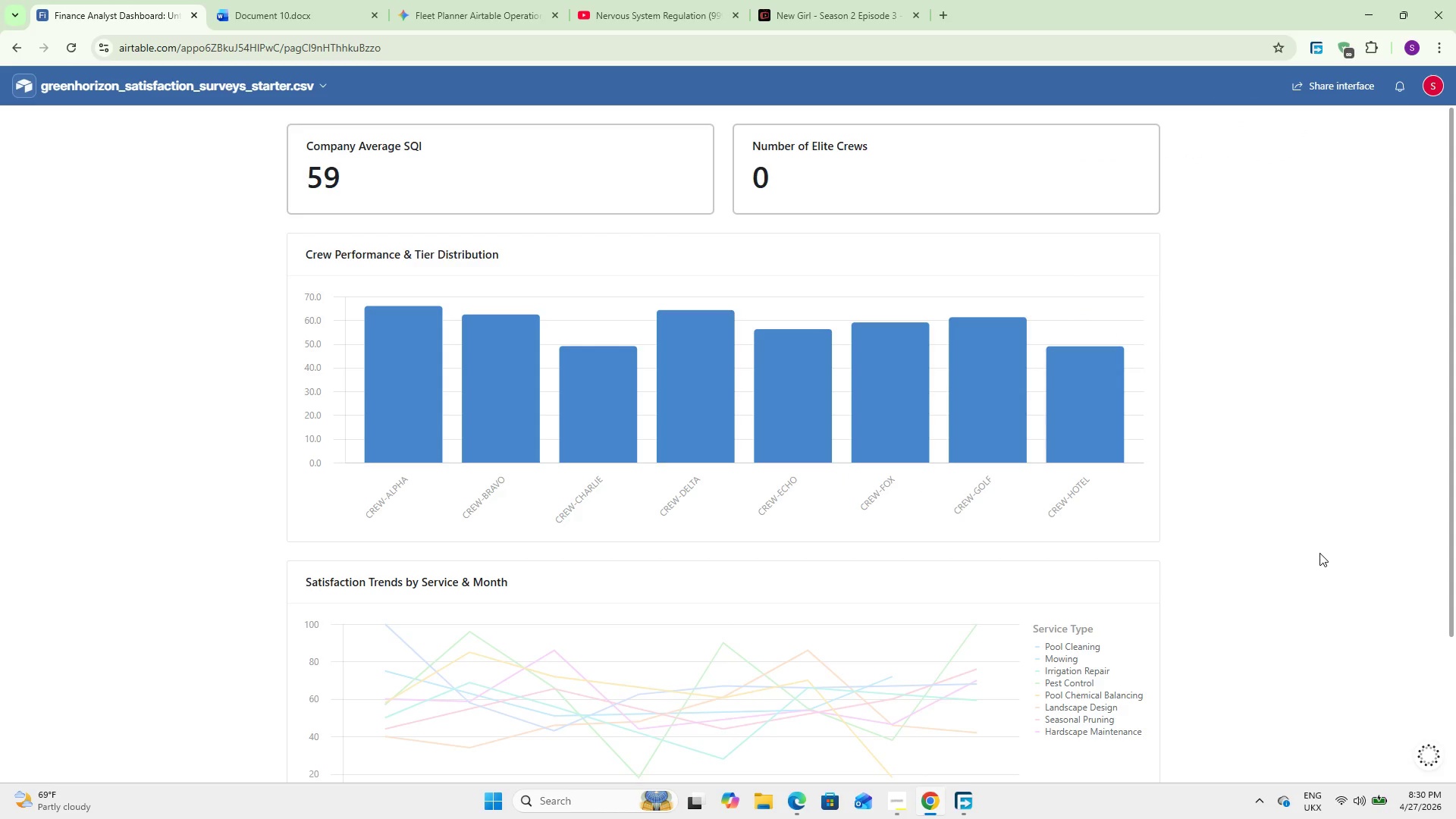 
key(Control+P)
 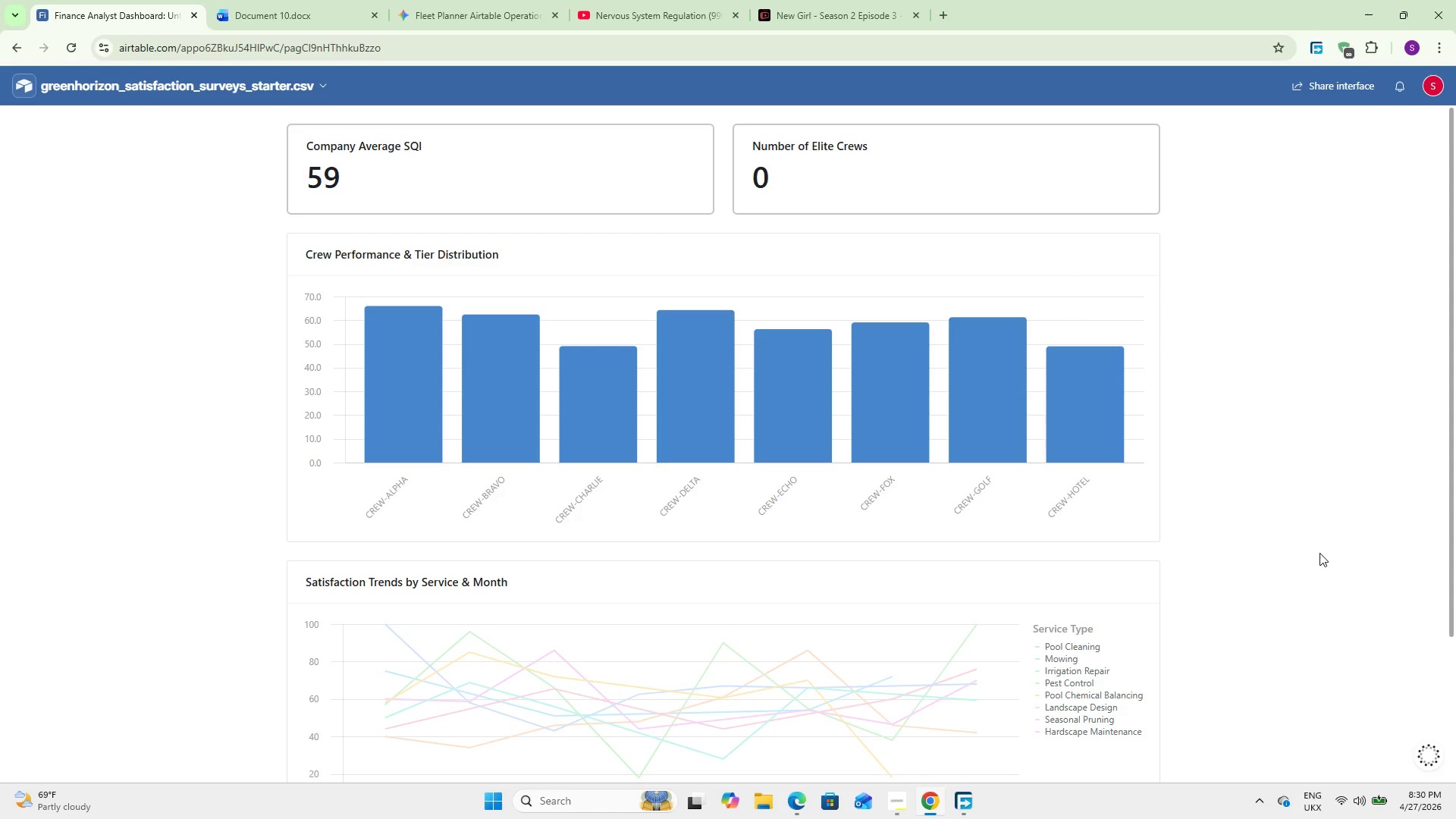 
key(Control+P)
 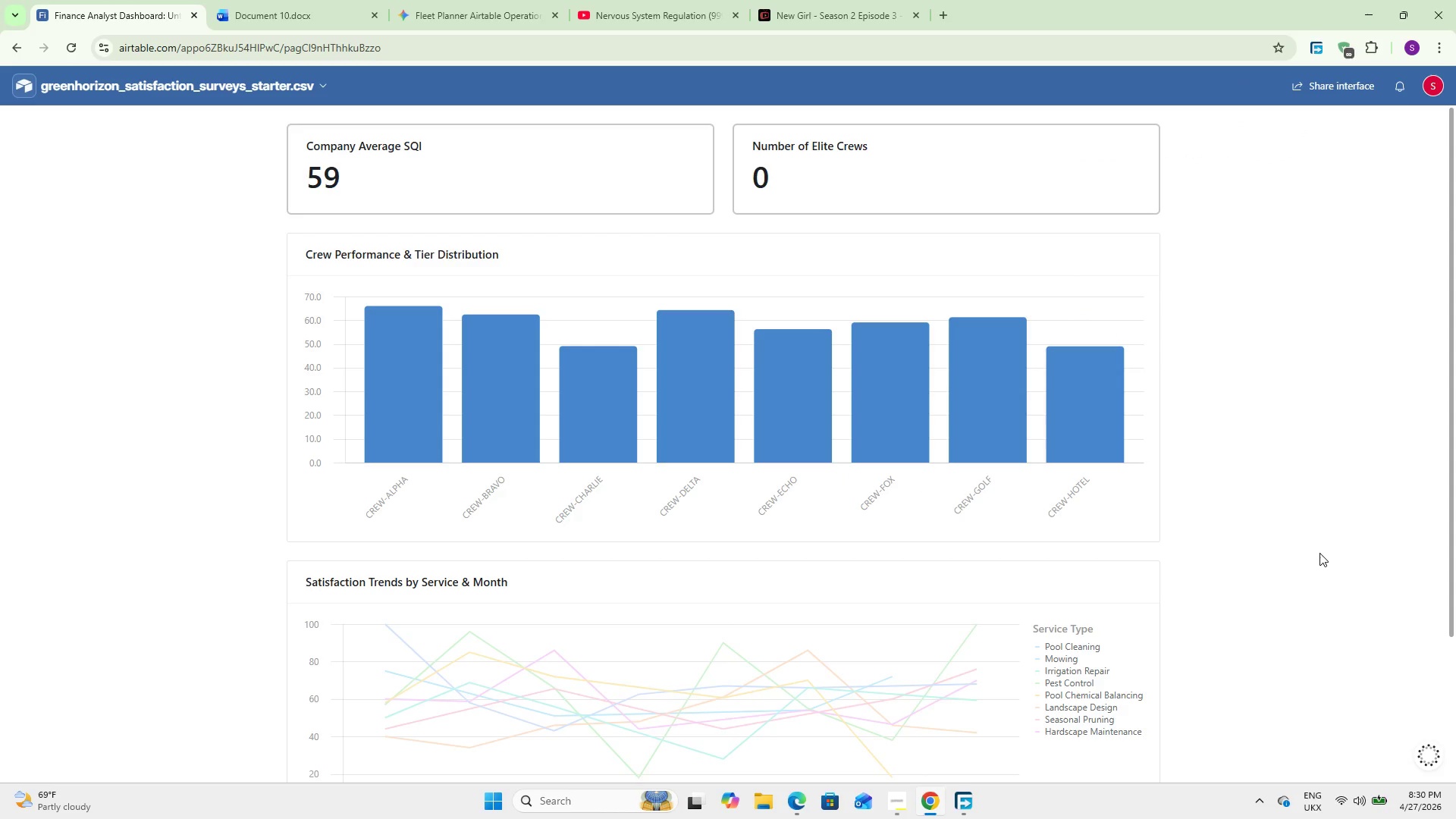 
key(Control+P)
 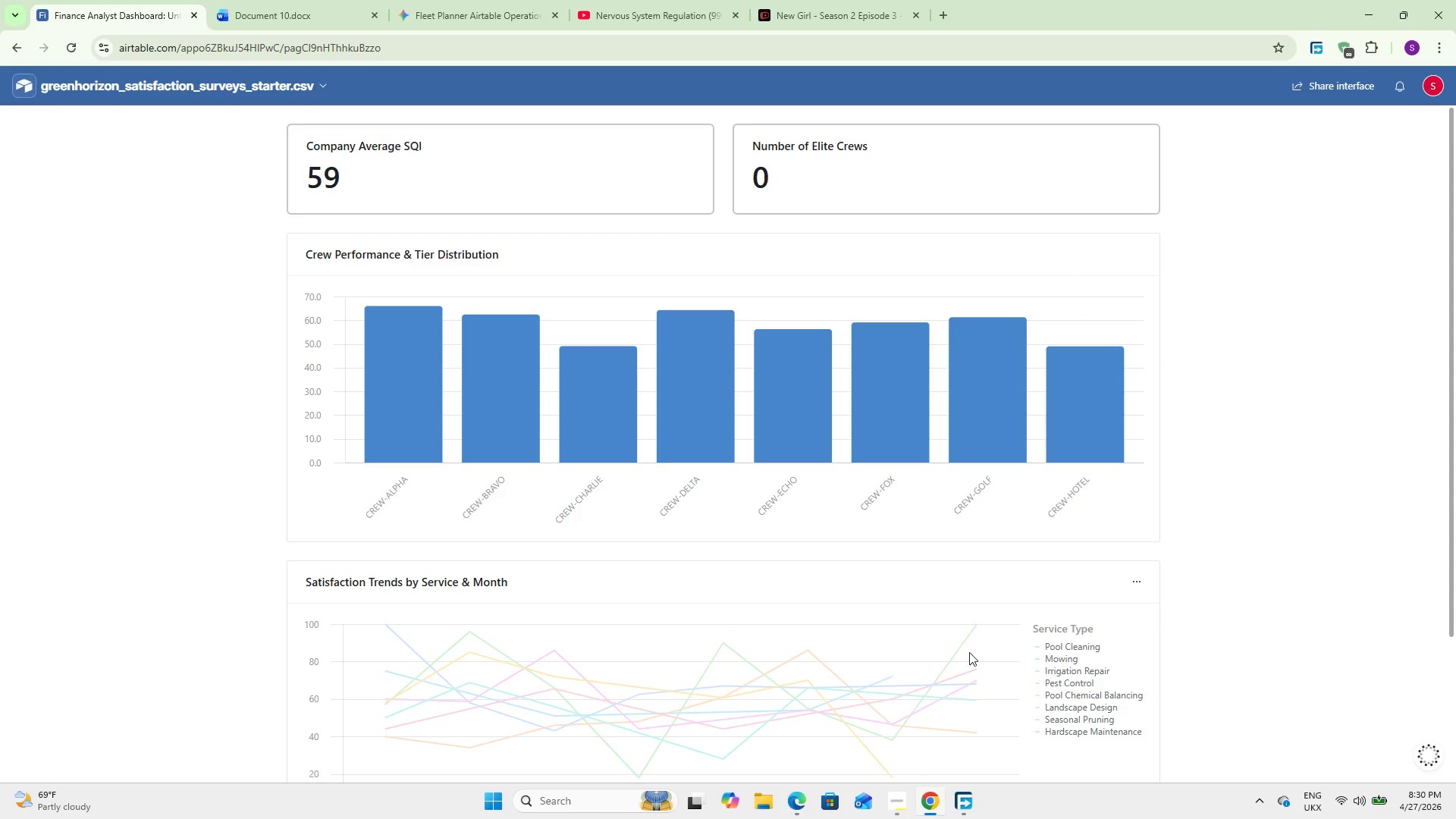 
scroll: coordinate [571, 488], scroll_direction: up, amount: 1.0
 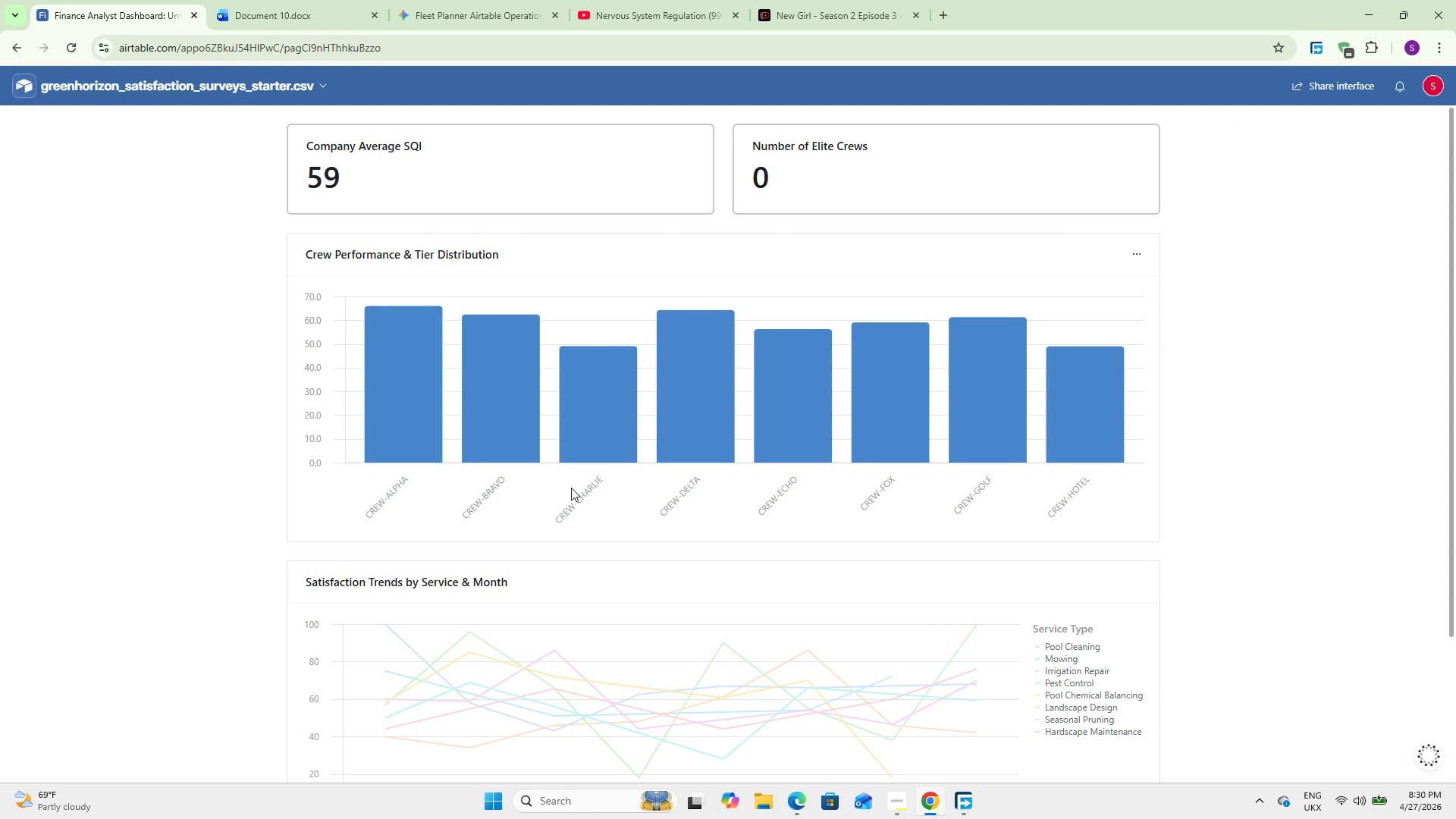 
wait(6.02)
 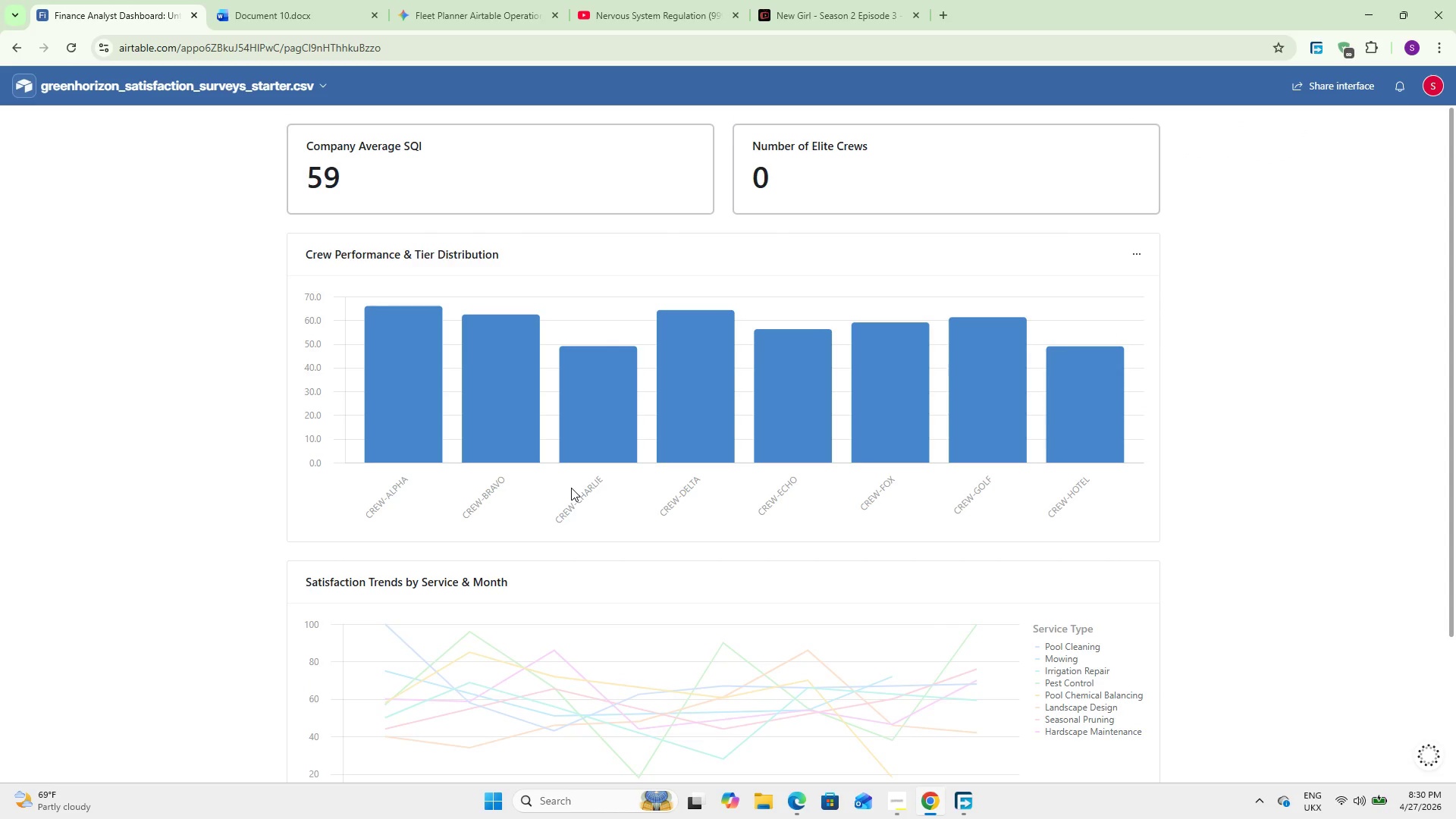 
scroll: coordinate [747, 617], scroll_direction: up, amount: 6.0
 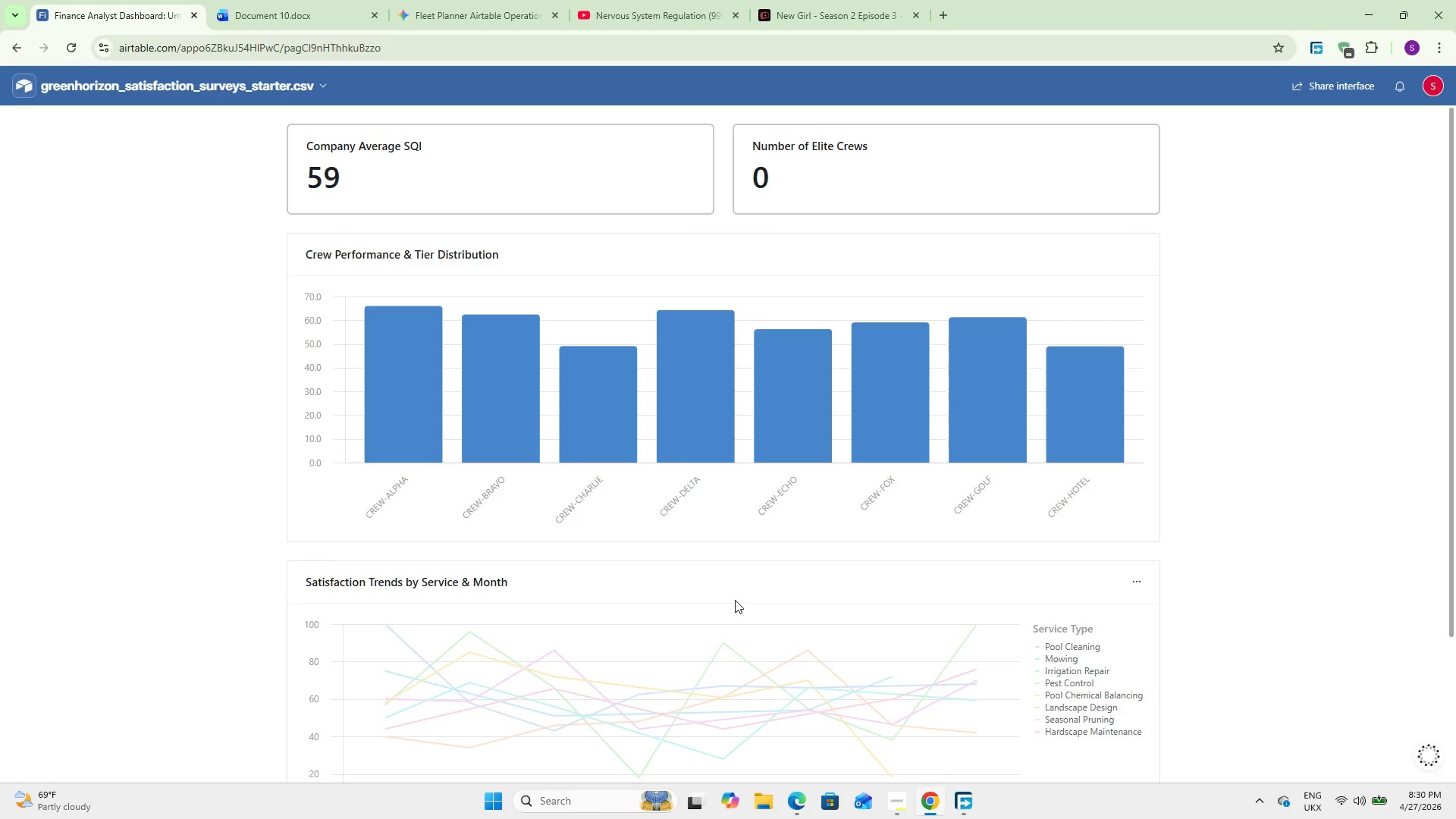 
scroll: coordinate [735, 600], scroll_direction: down, amount: 1.0
 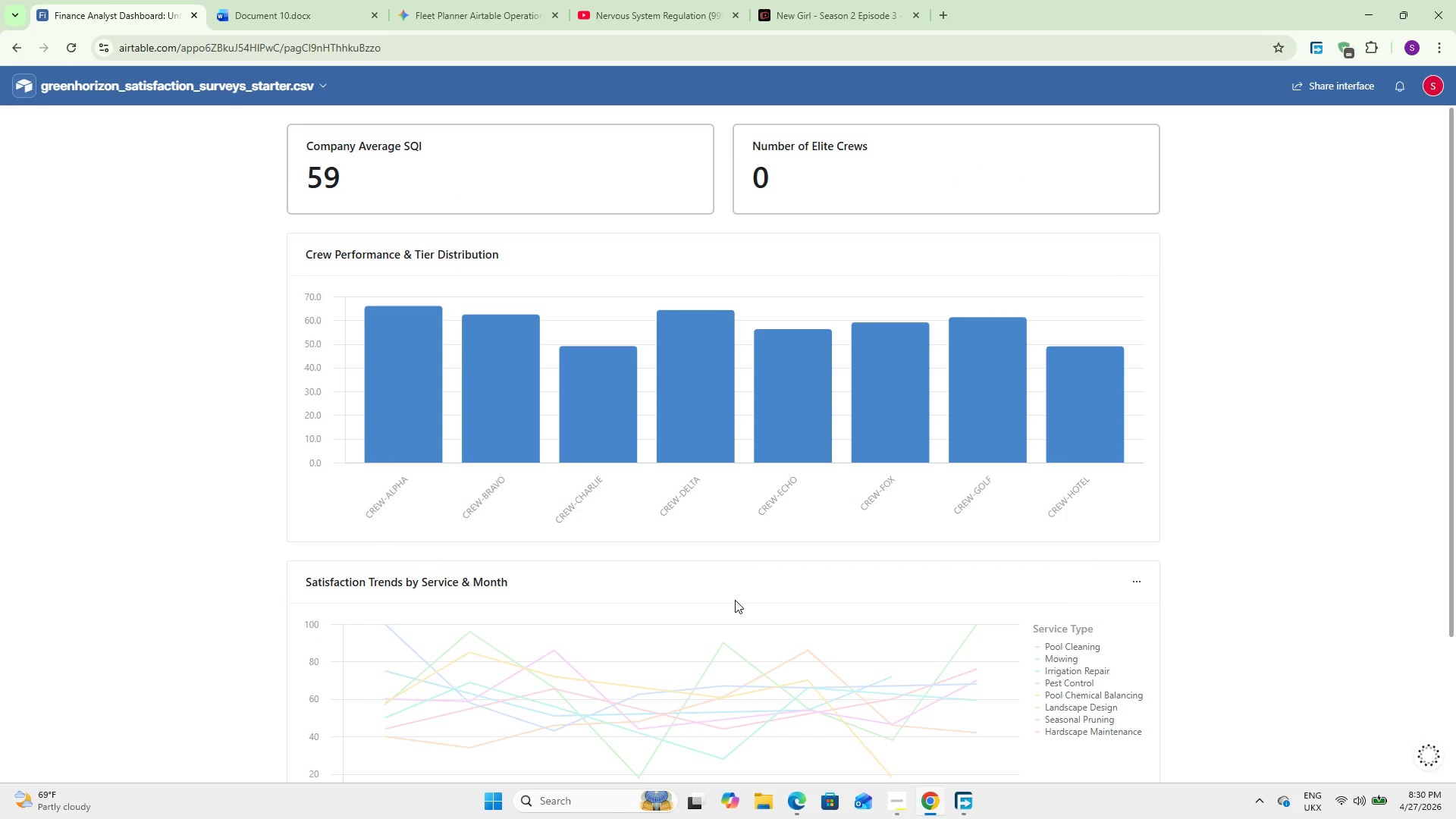 
key(PrintScreen)
 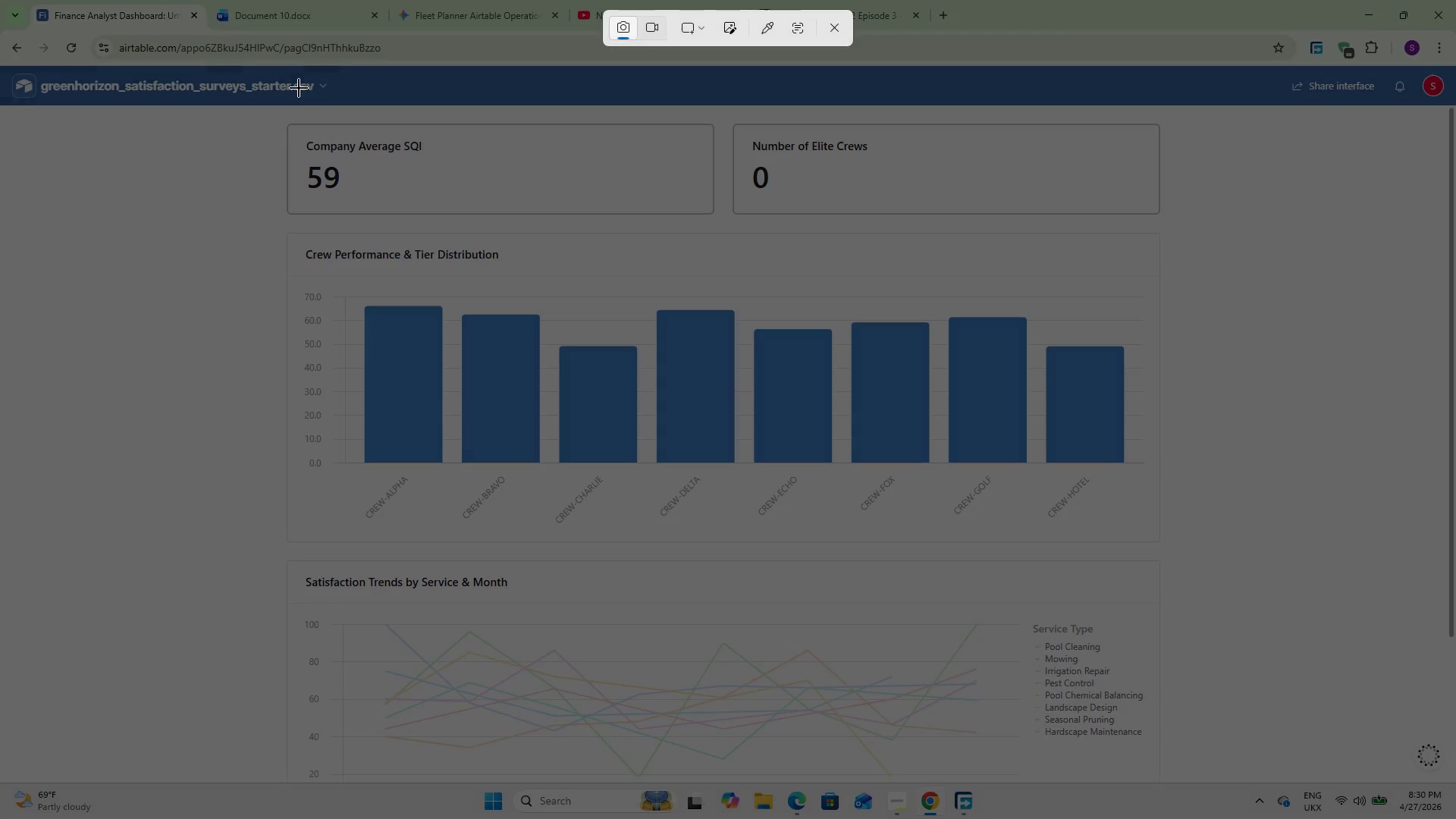 
left_click_drag(start_coordinate=[269, 68], to_coordinate=[1235, 553])
 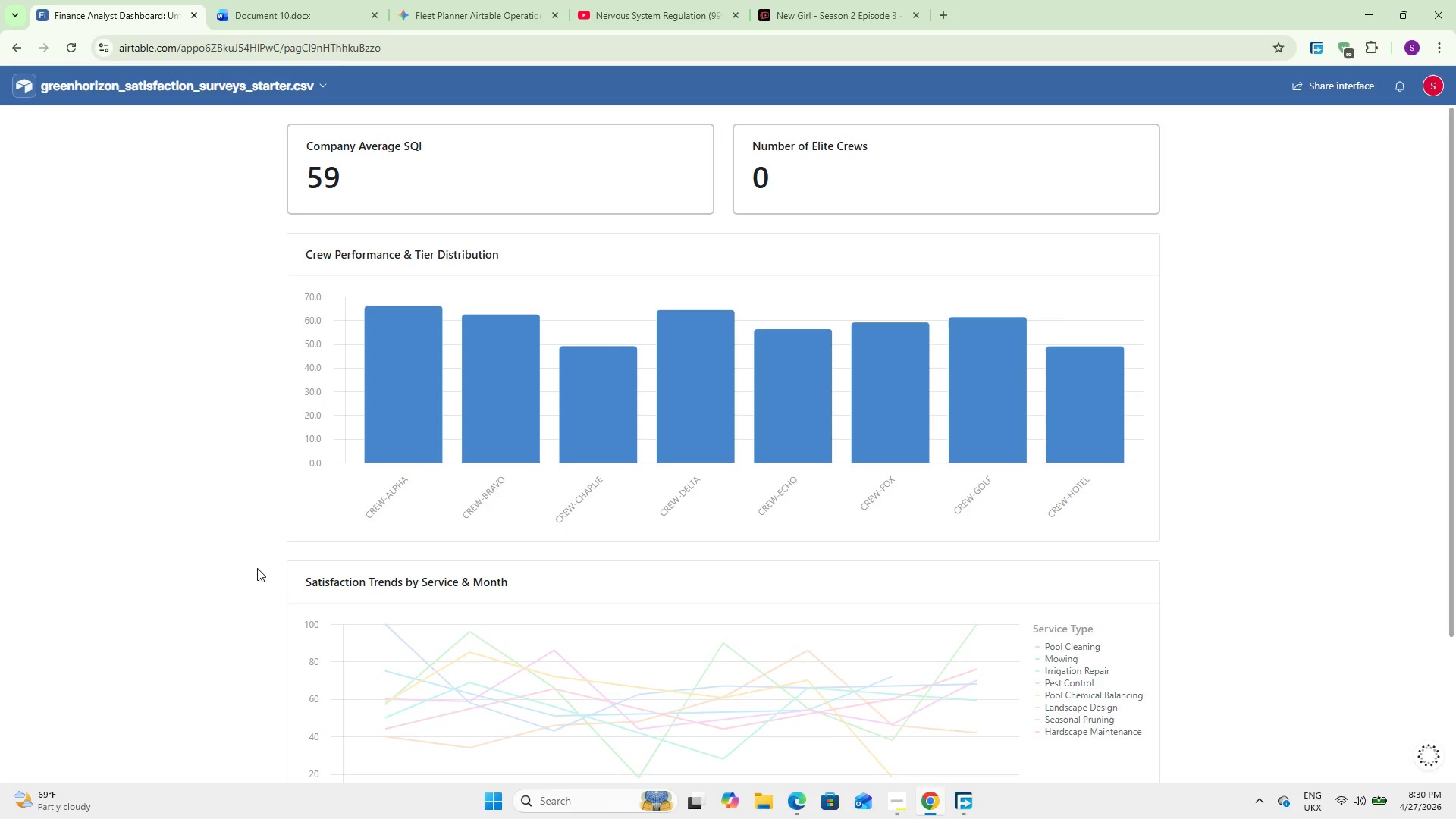 
scroll: coordinate [281, 576], scroll_direction: down, amount: 5.0
 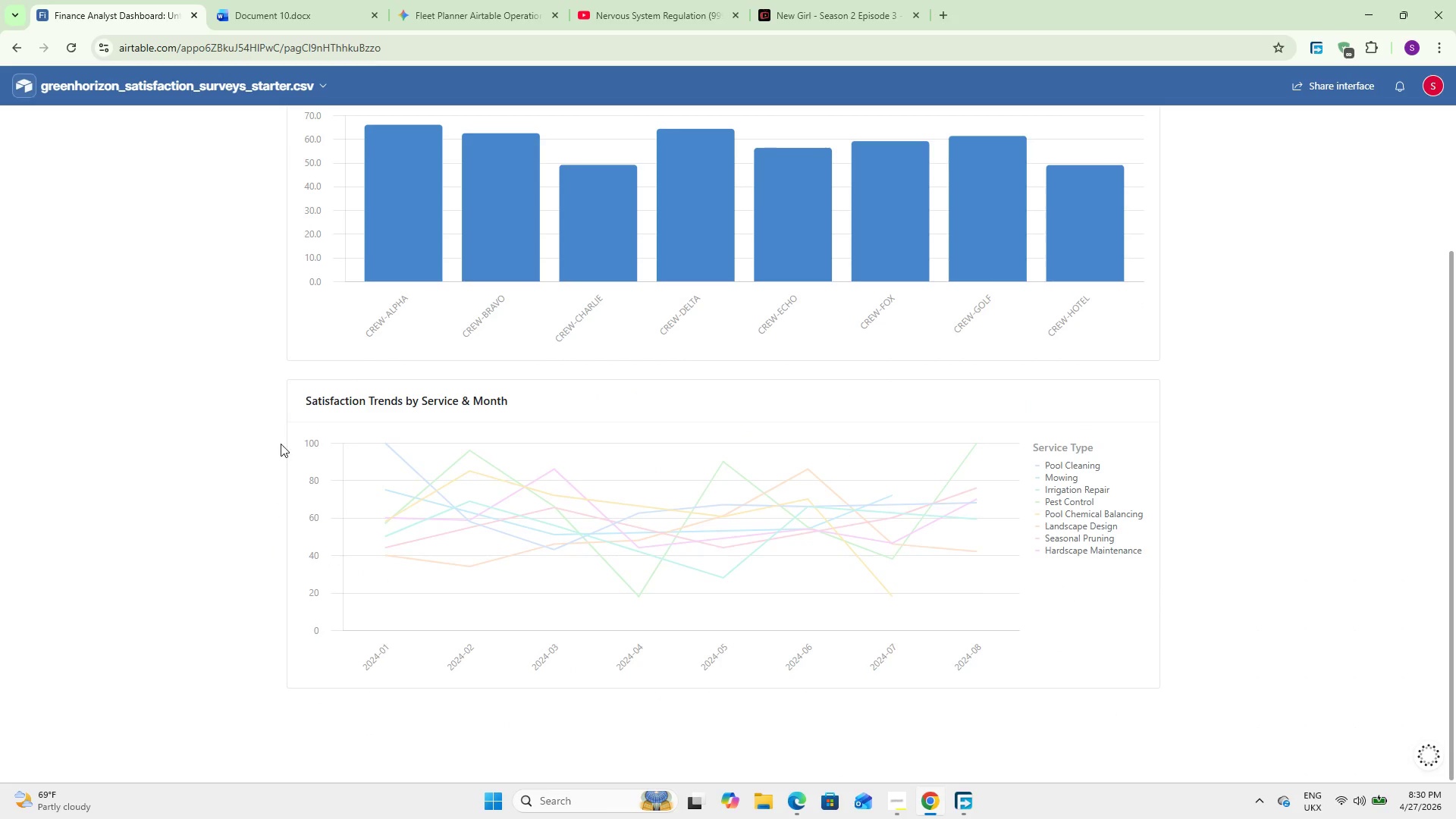 
hold_key(key=PrintScreen, duration=0.38)
 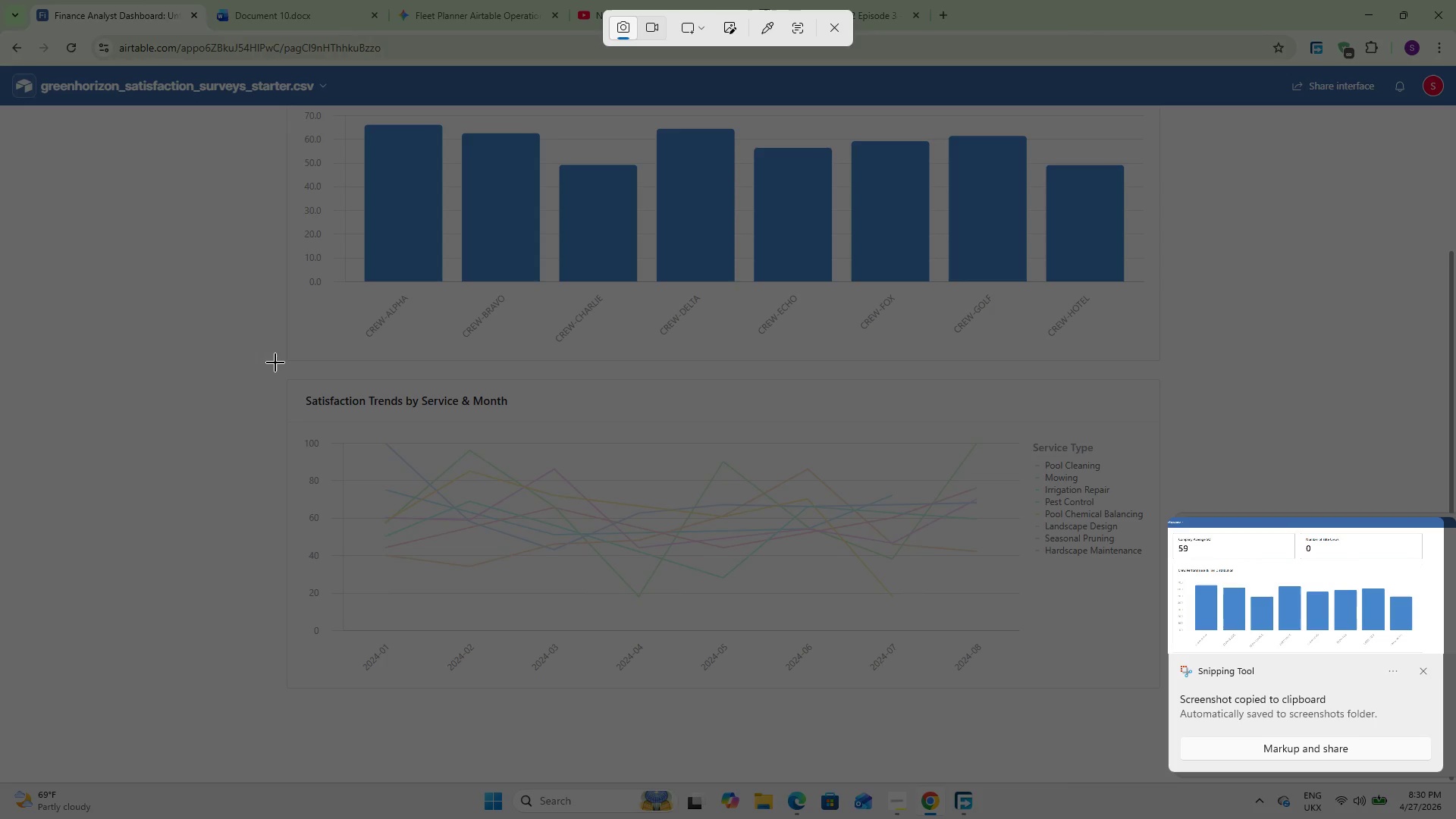 
left_click_drag(start_coordinate=[275, 362], to_coordinate=[1164, 741])
 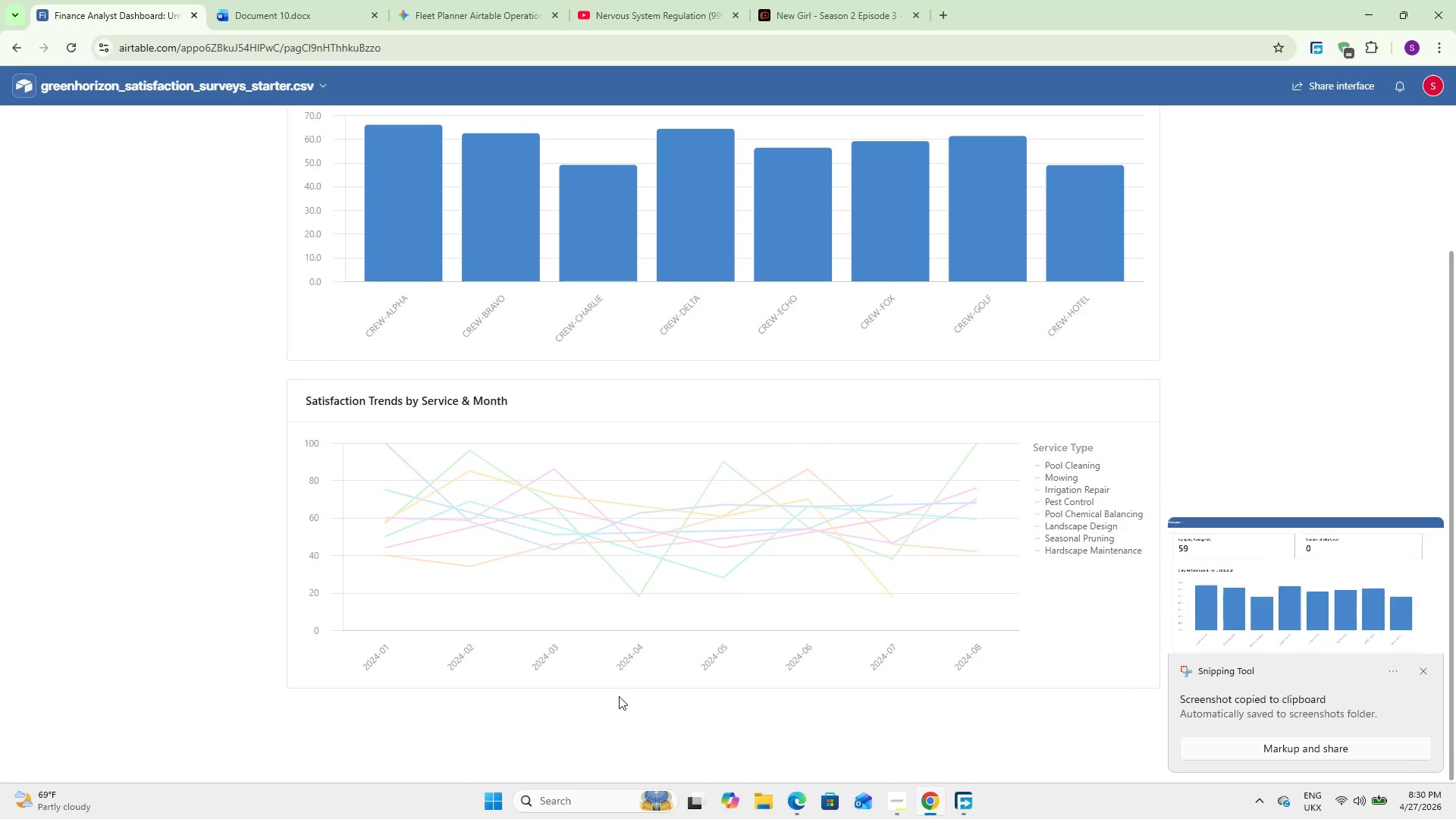 
scroll: coordinate [173, 376], scroll_direction: up, amount: 5.0
 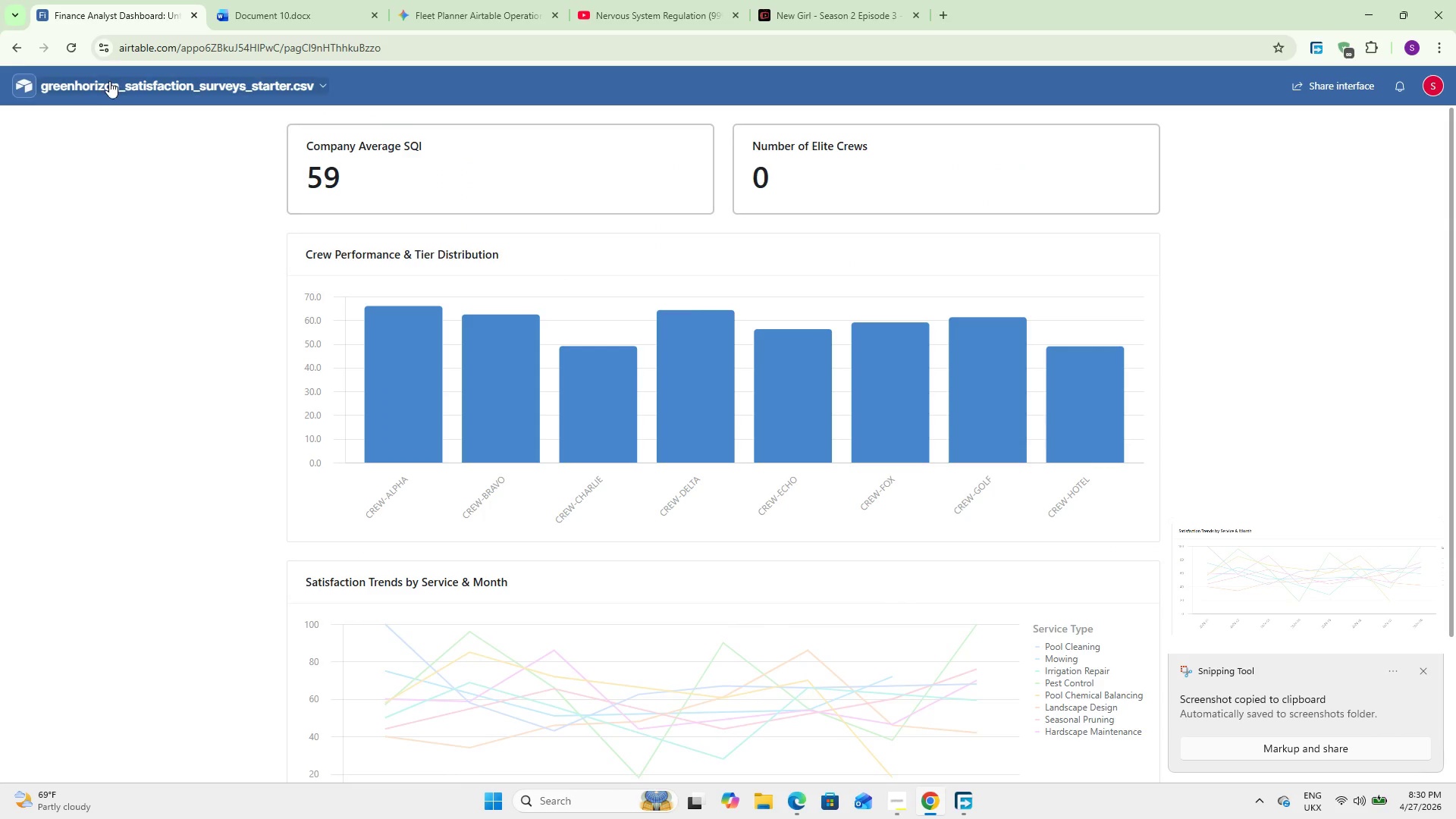 
left_click([109, 81])
 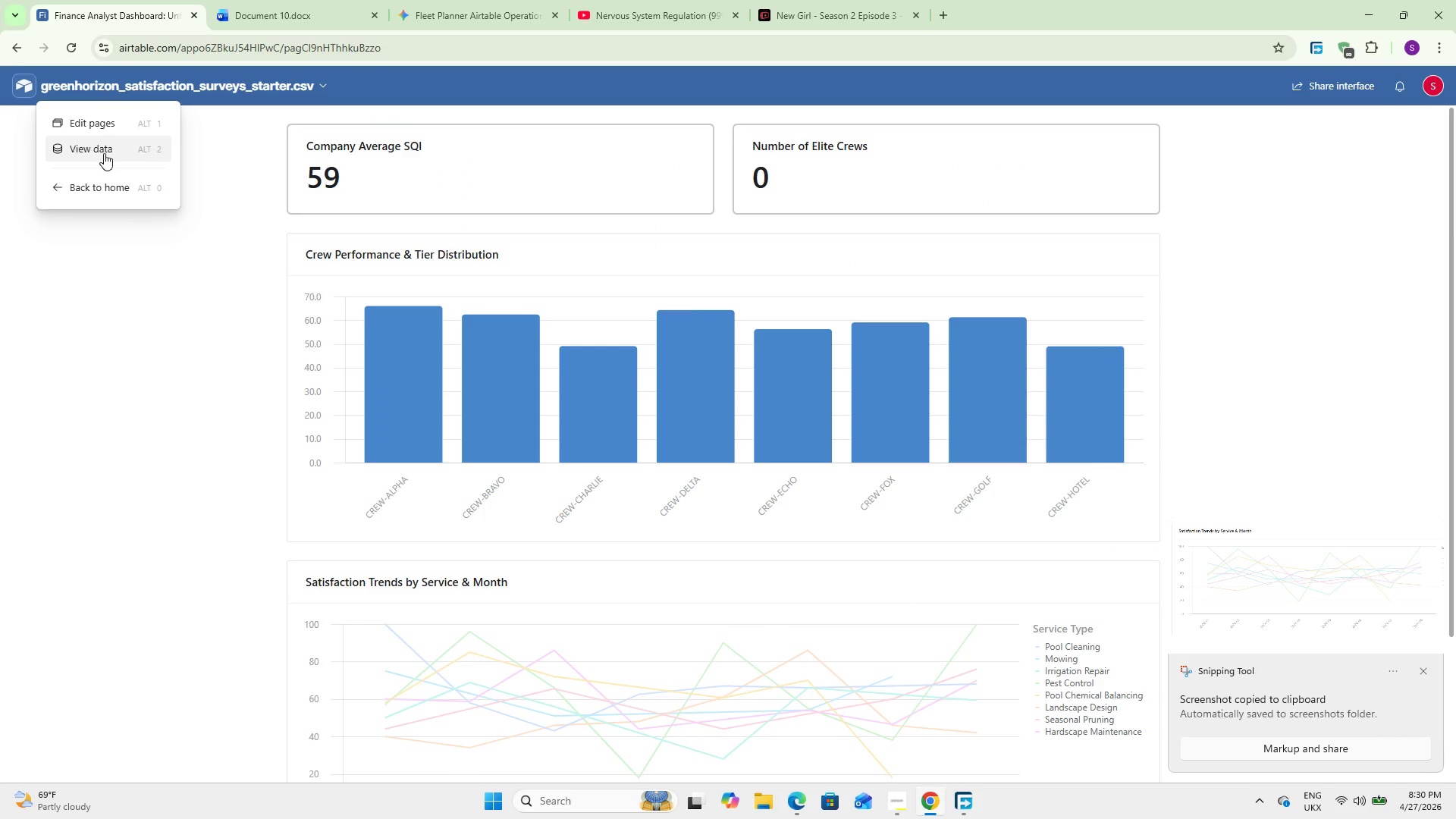 
left_click([104, 153])
 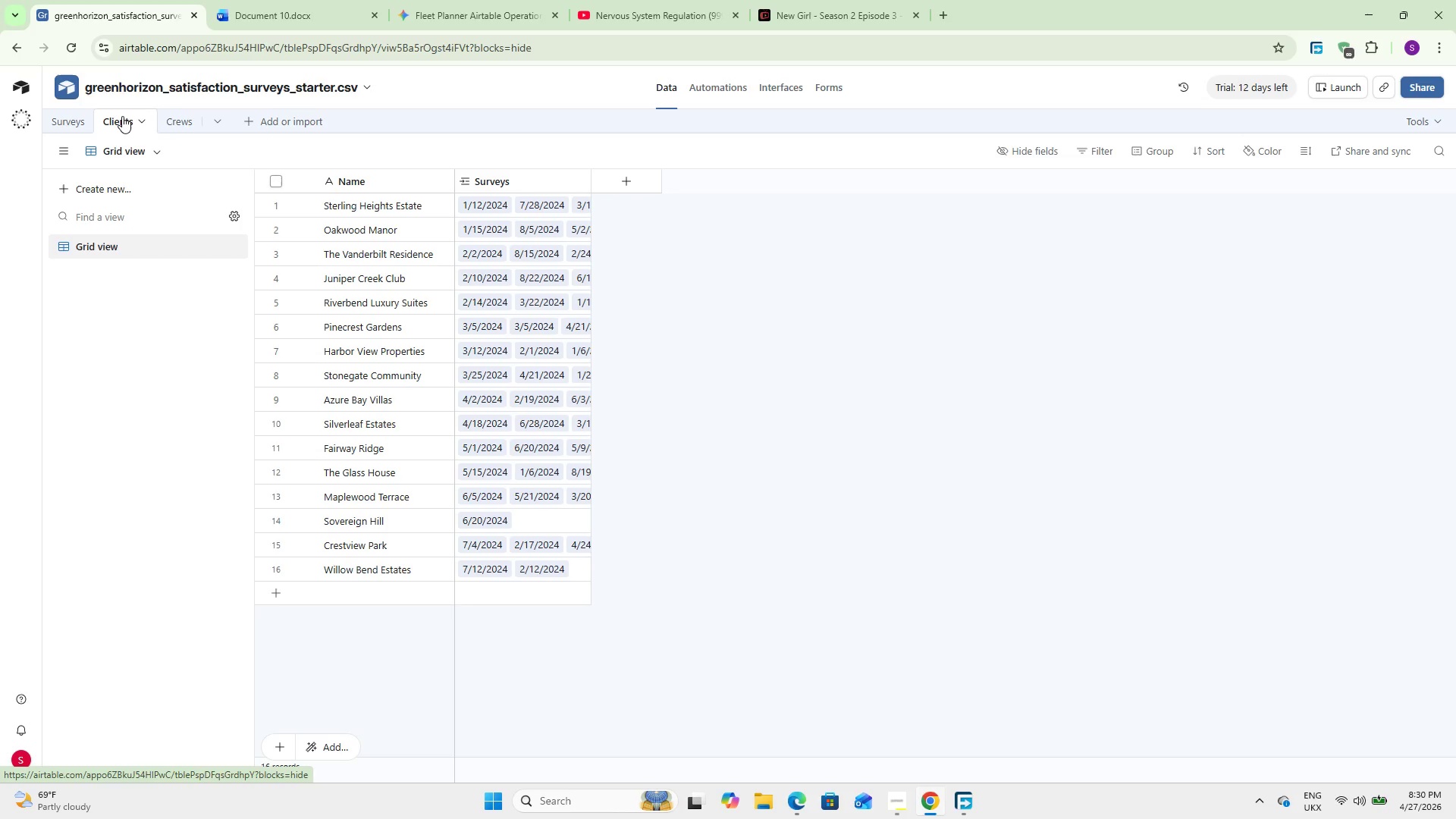 
wait(14.42)
 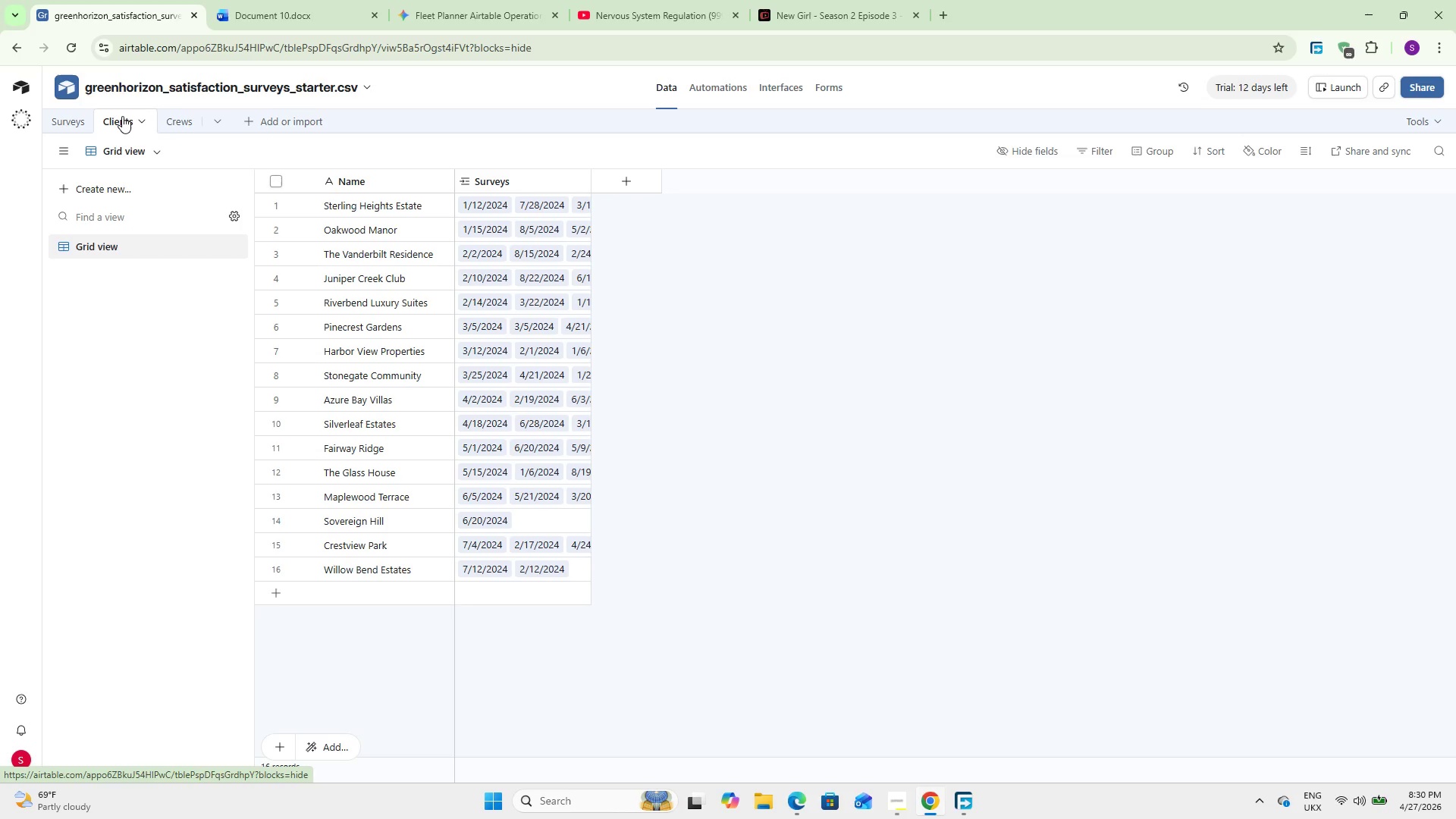 
left_click([57, 125])
 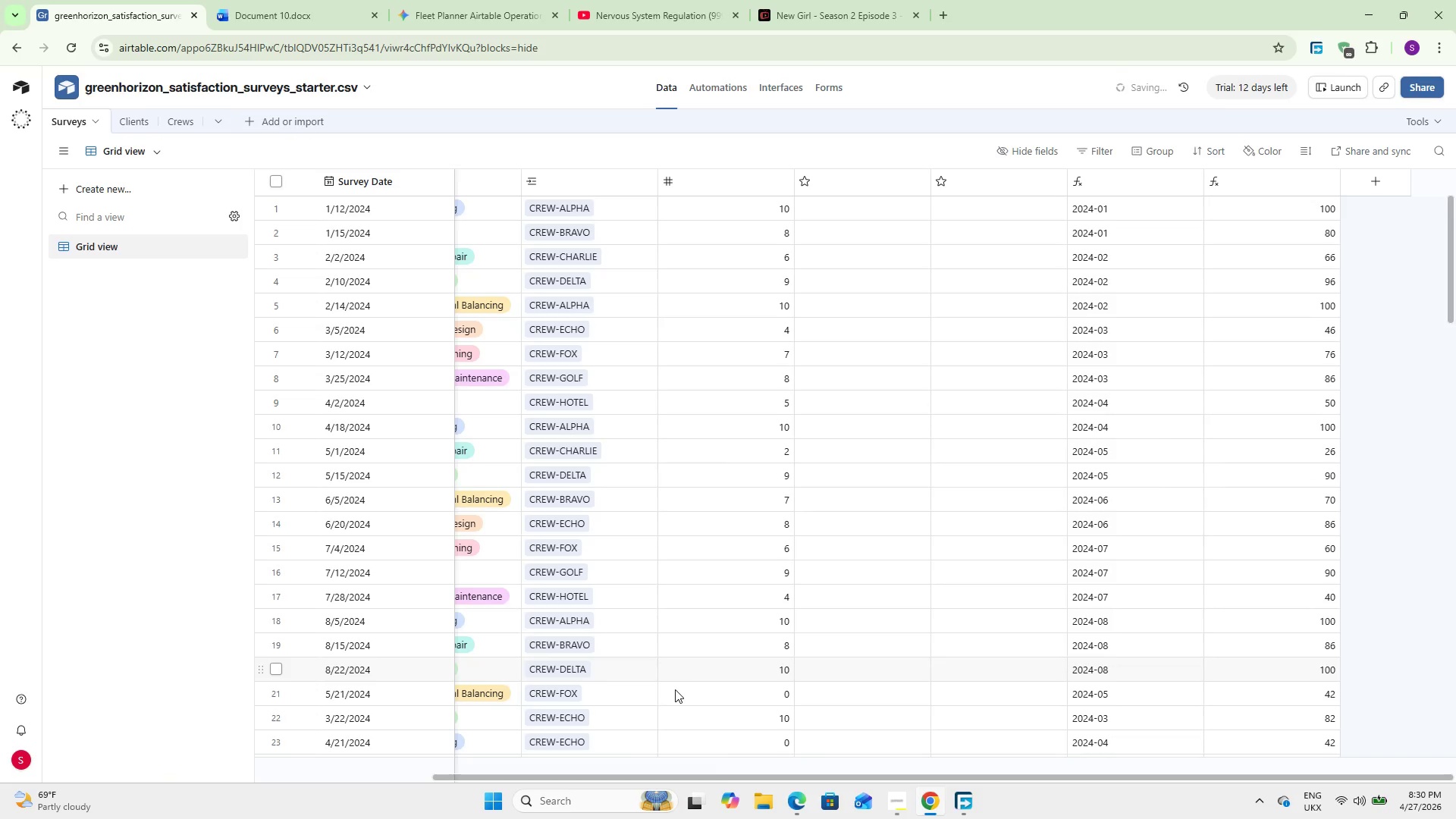 
left_click_drag(start_coordinate=[710, 775], to_coordinate=[372, 747])
 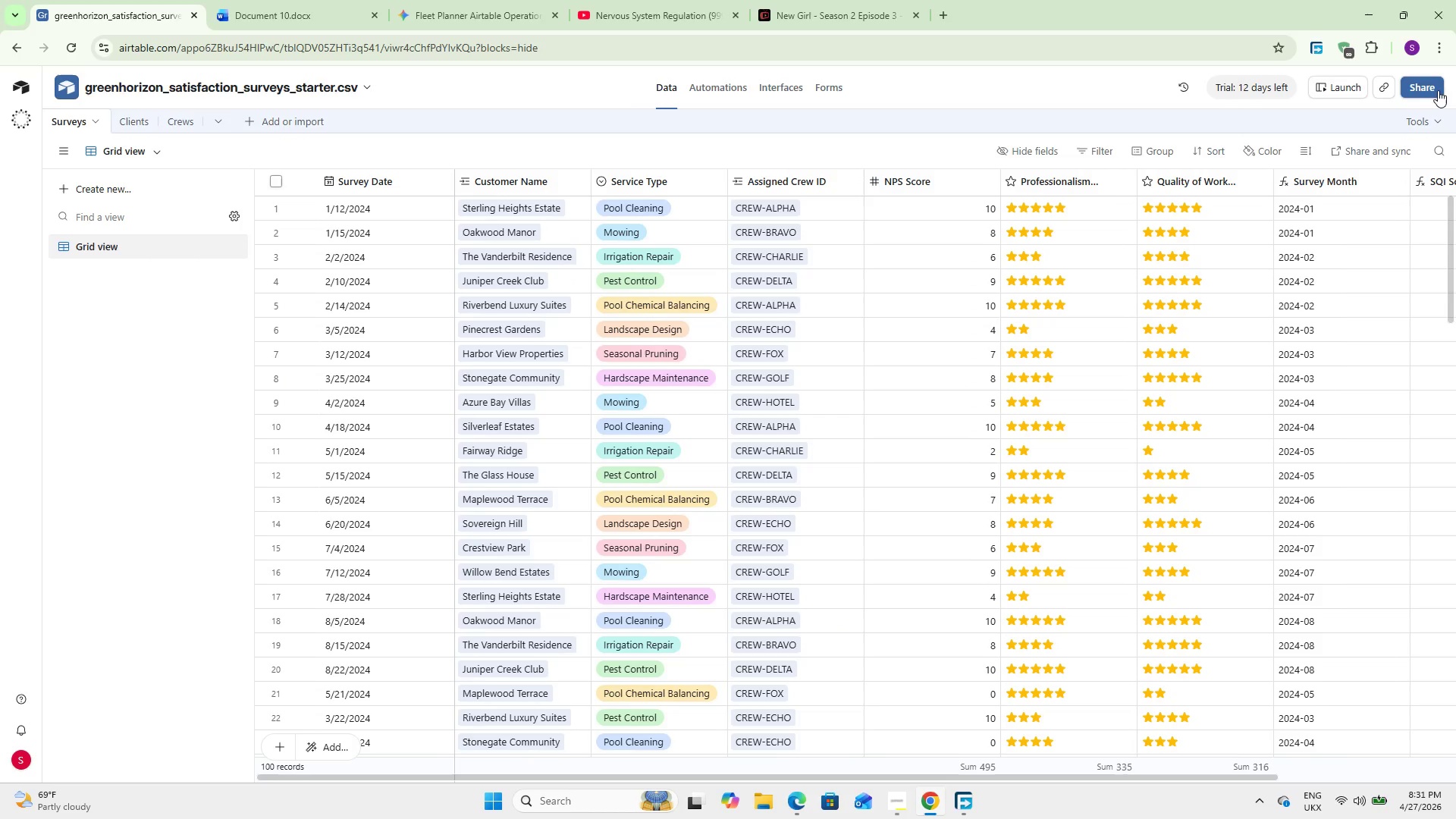 
wait(6.75)
 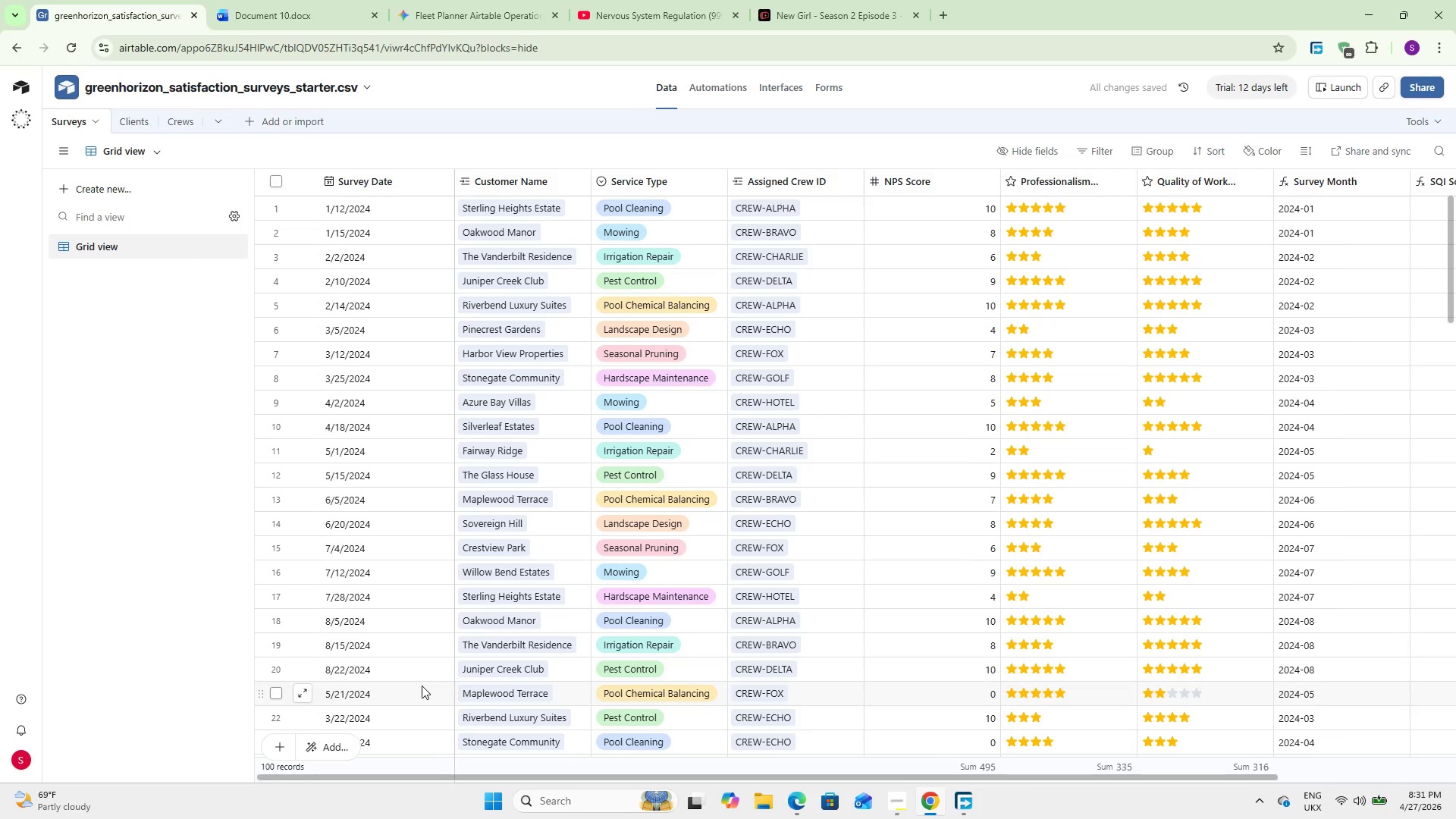 
left_click([1263, 172])
 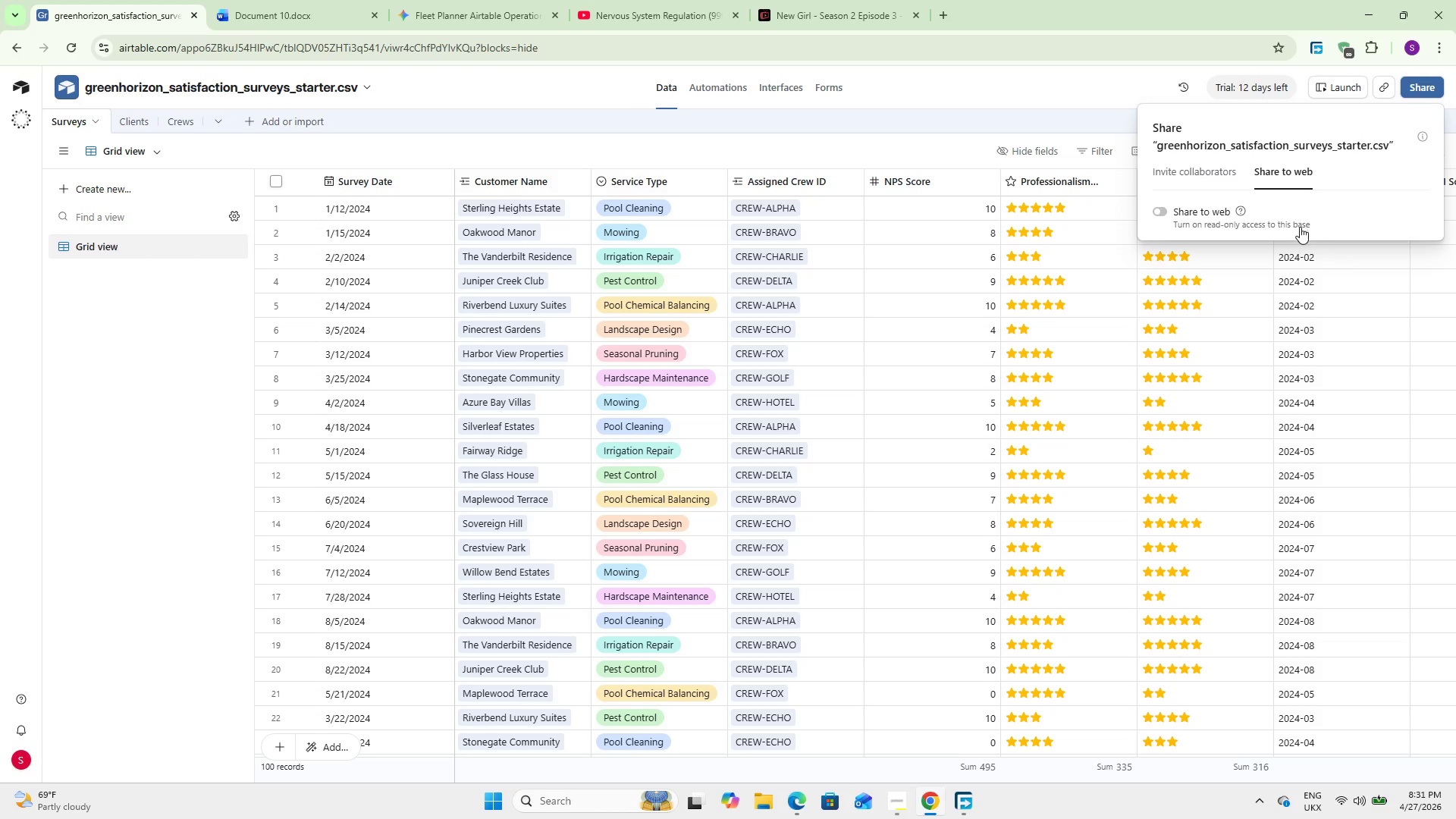 